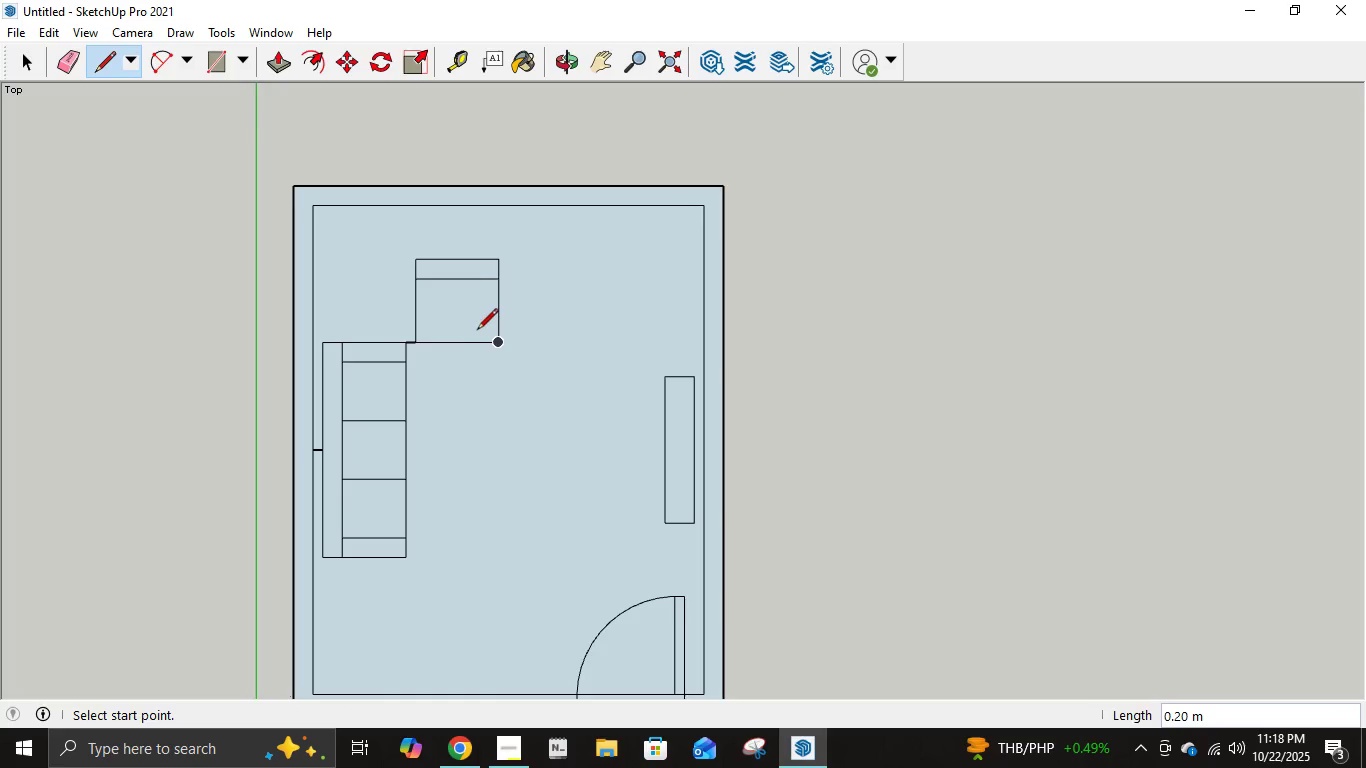 
left_click([478, 346])
 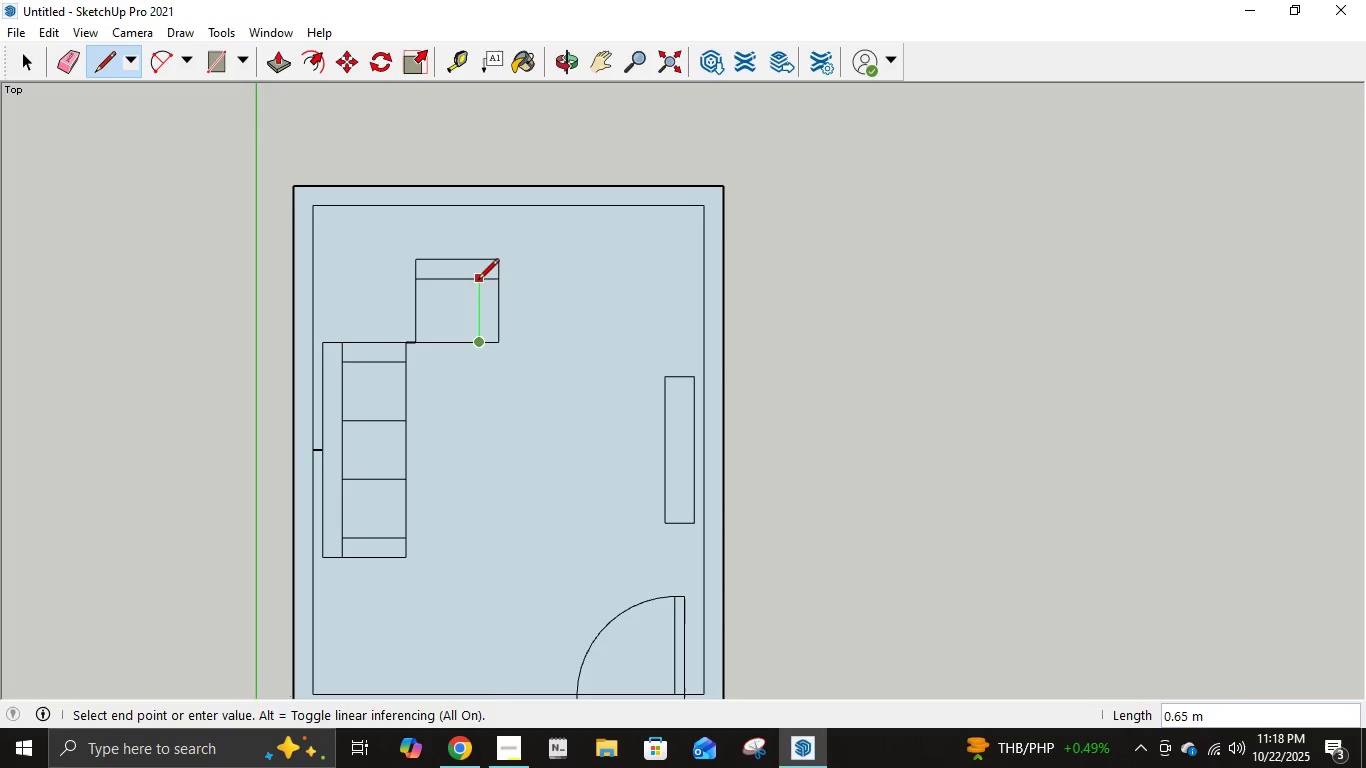 
left_click([478, 281])
 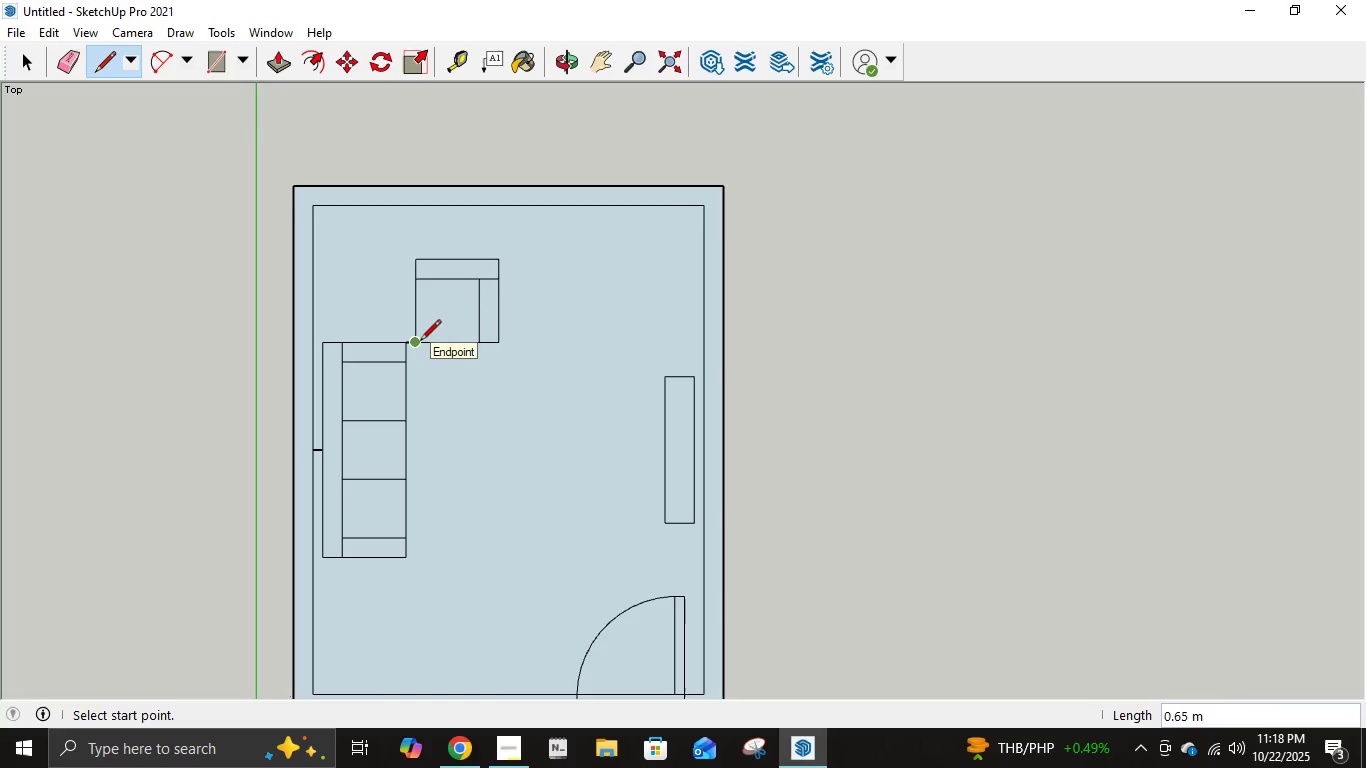 
left_click([420, 342])
 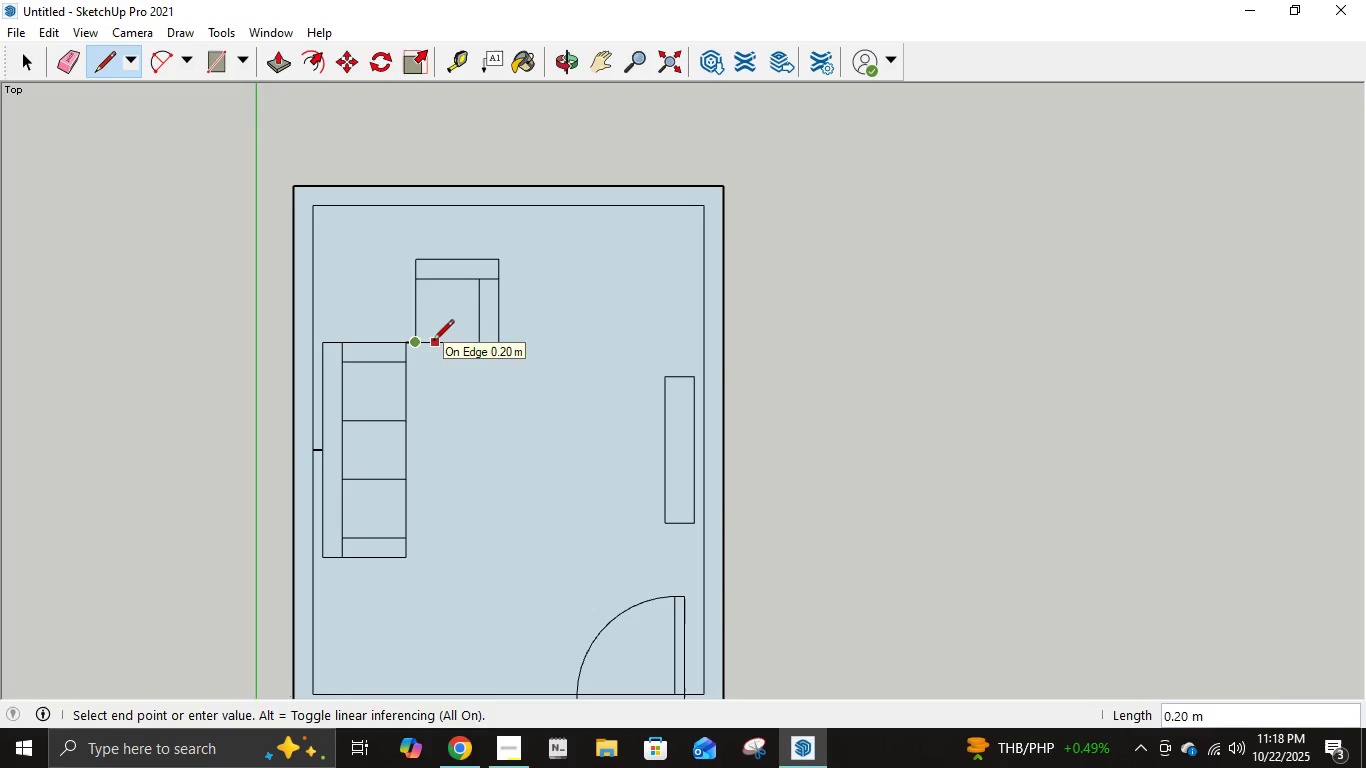 
left_click([433, 342])
 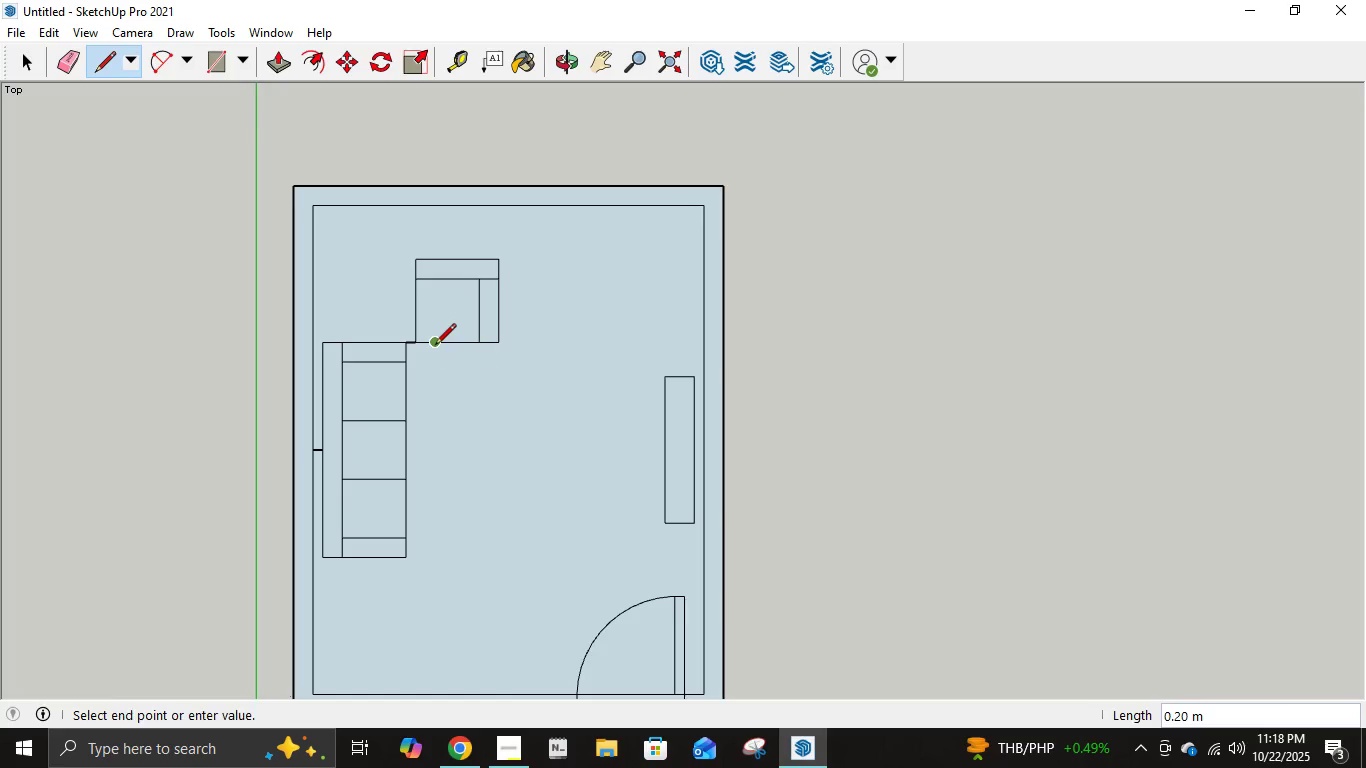 
left_click([435, 346])
 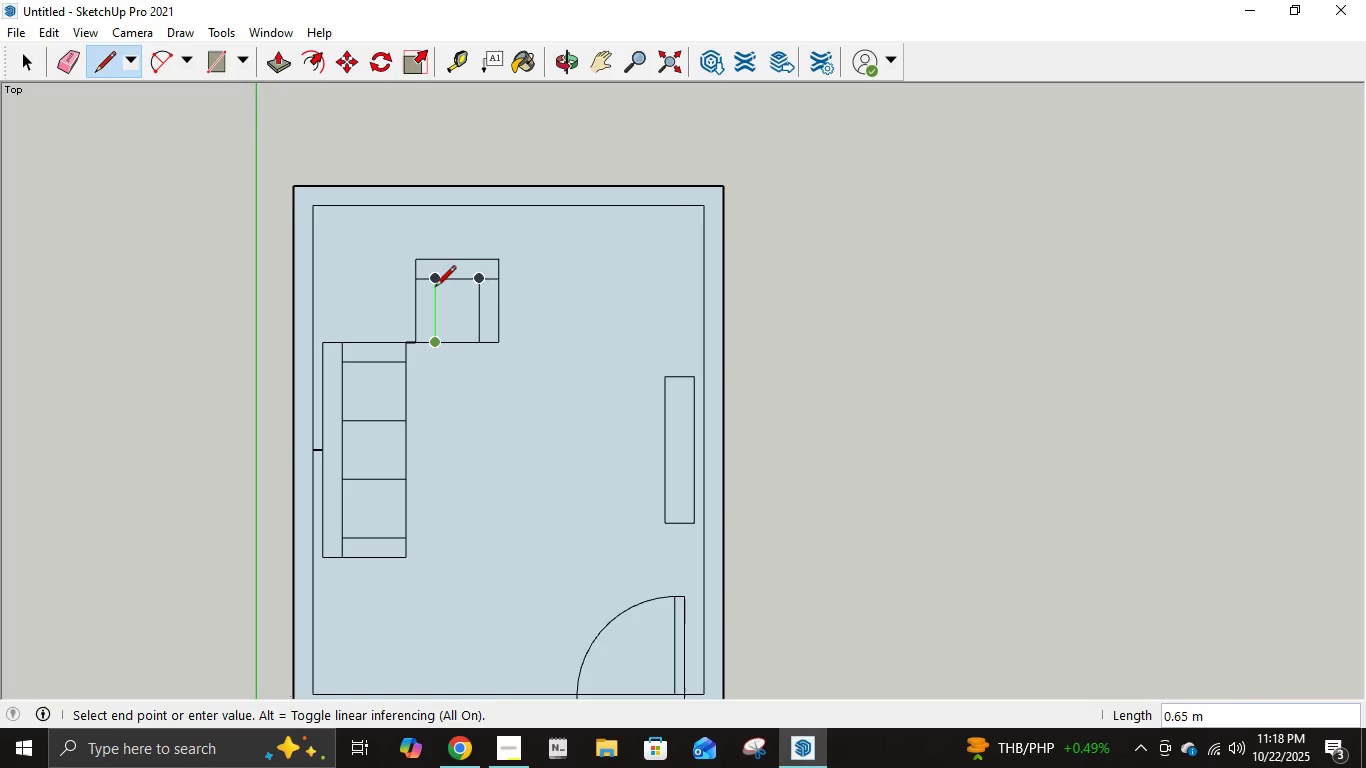 
left_click([435, 287])
 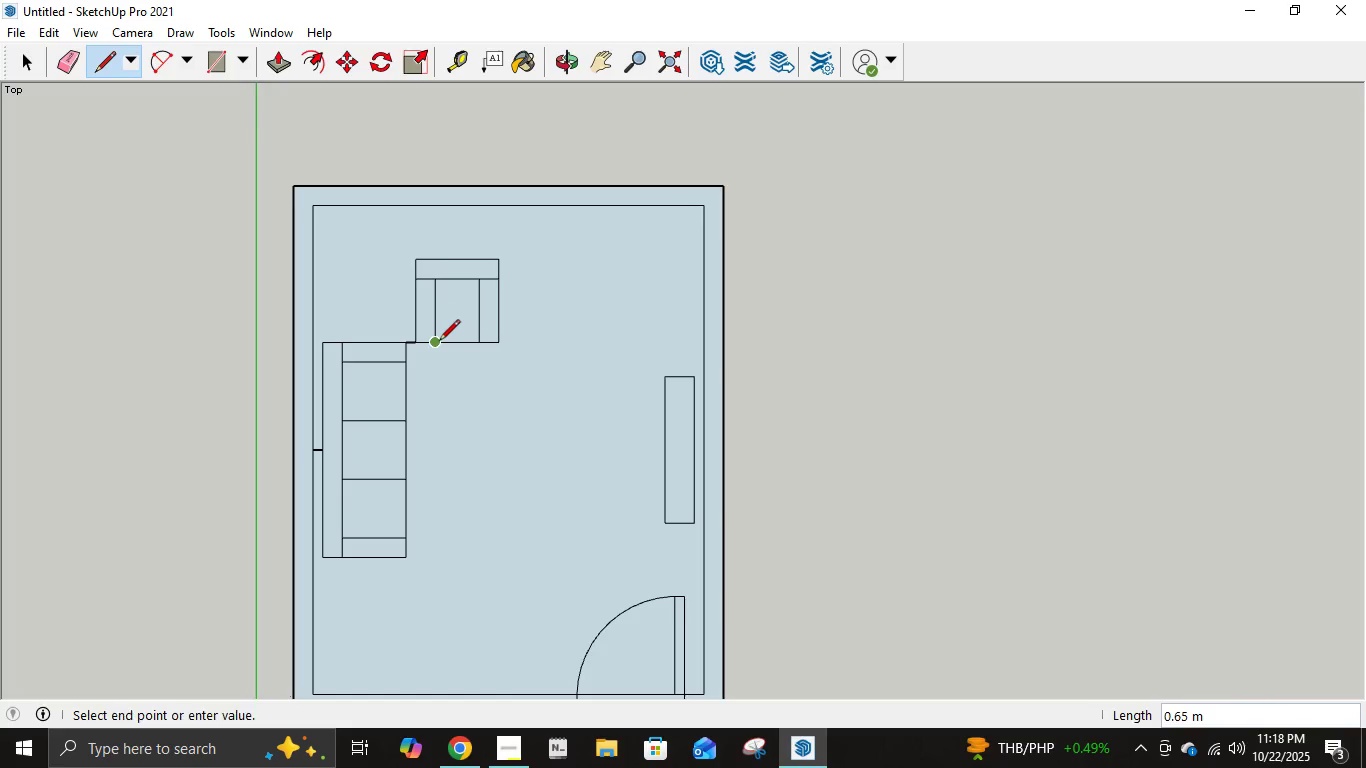 
left_click([439, 342])
 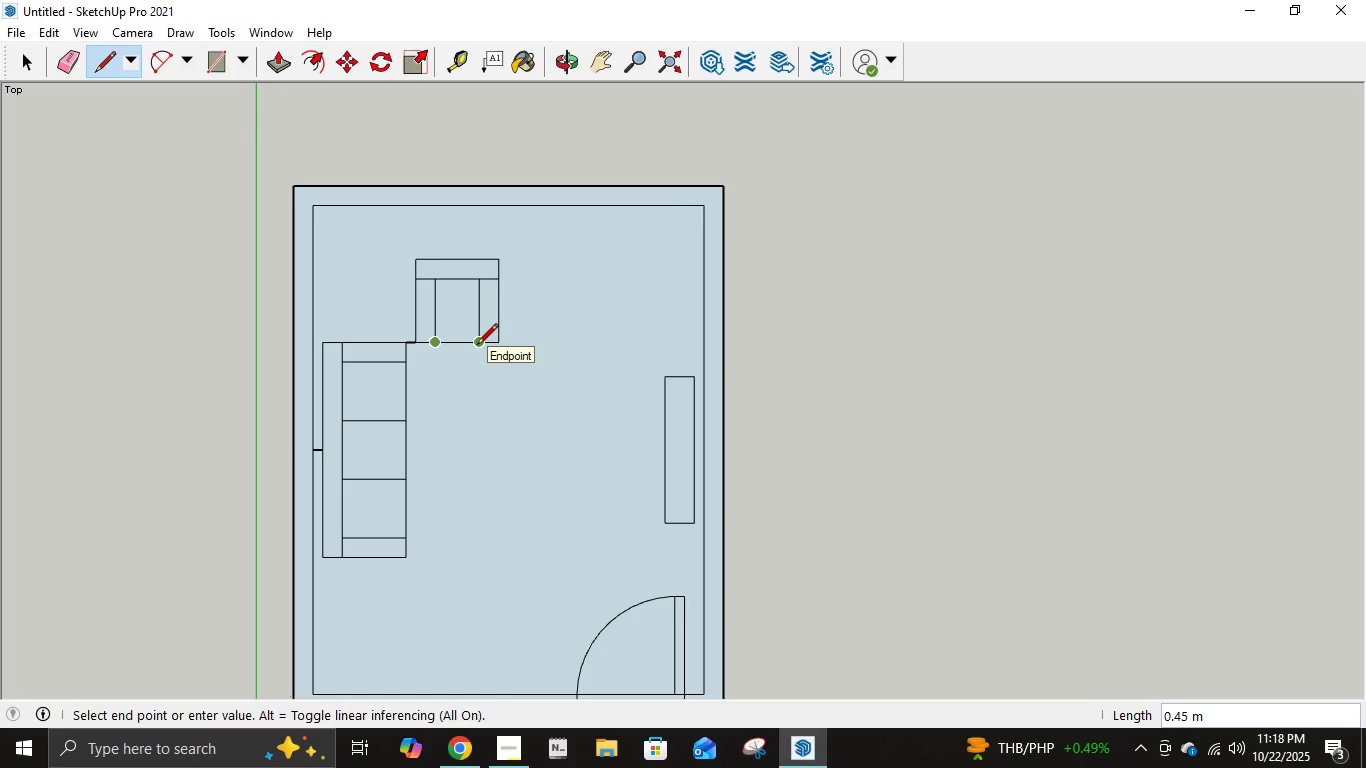 
key(Escape)
 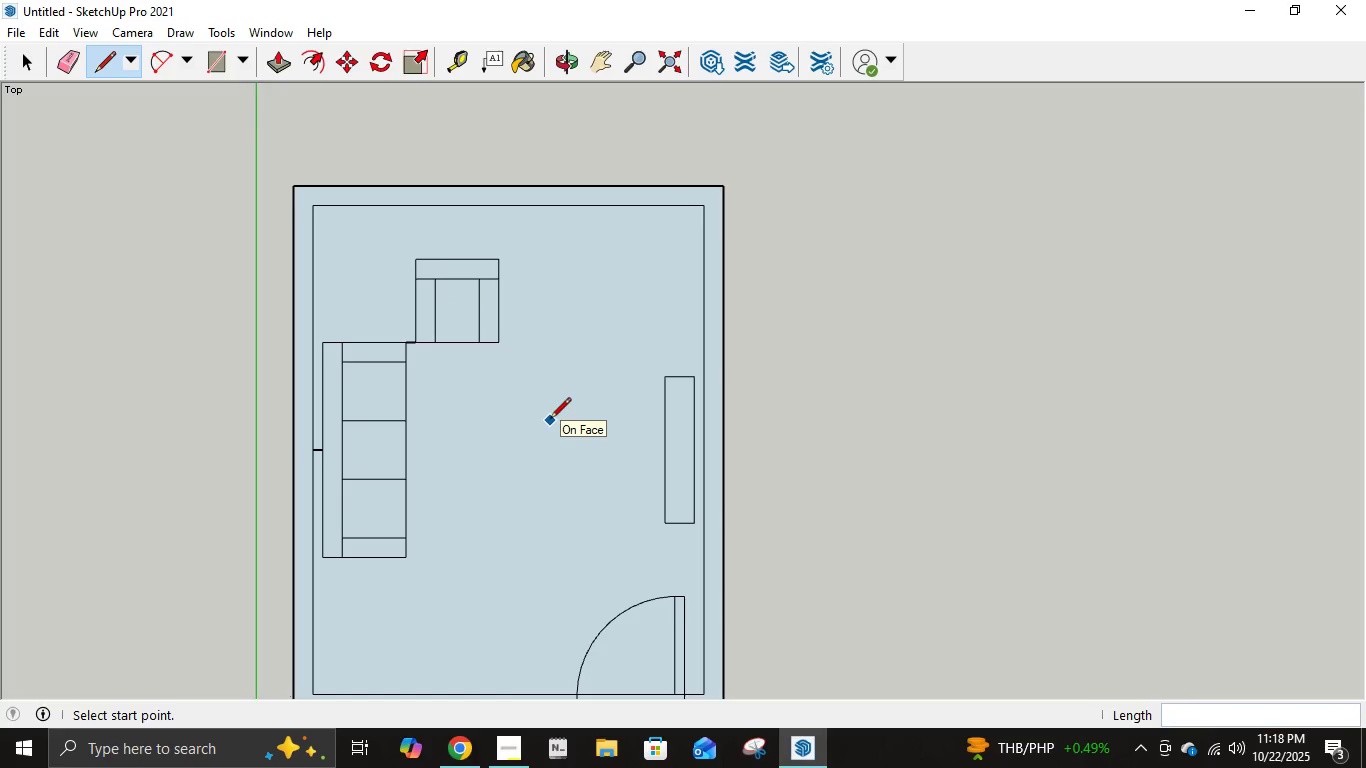 
wait(8.81)
 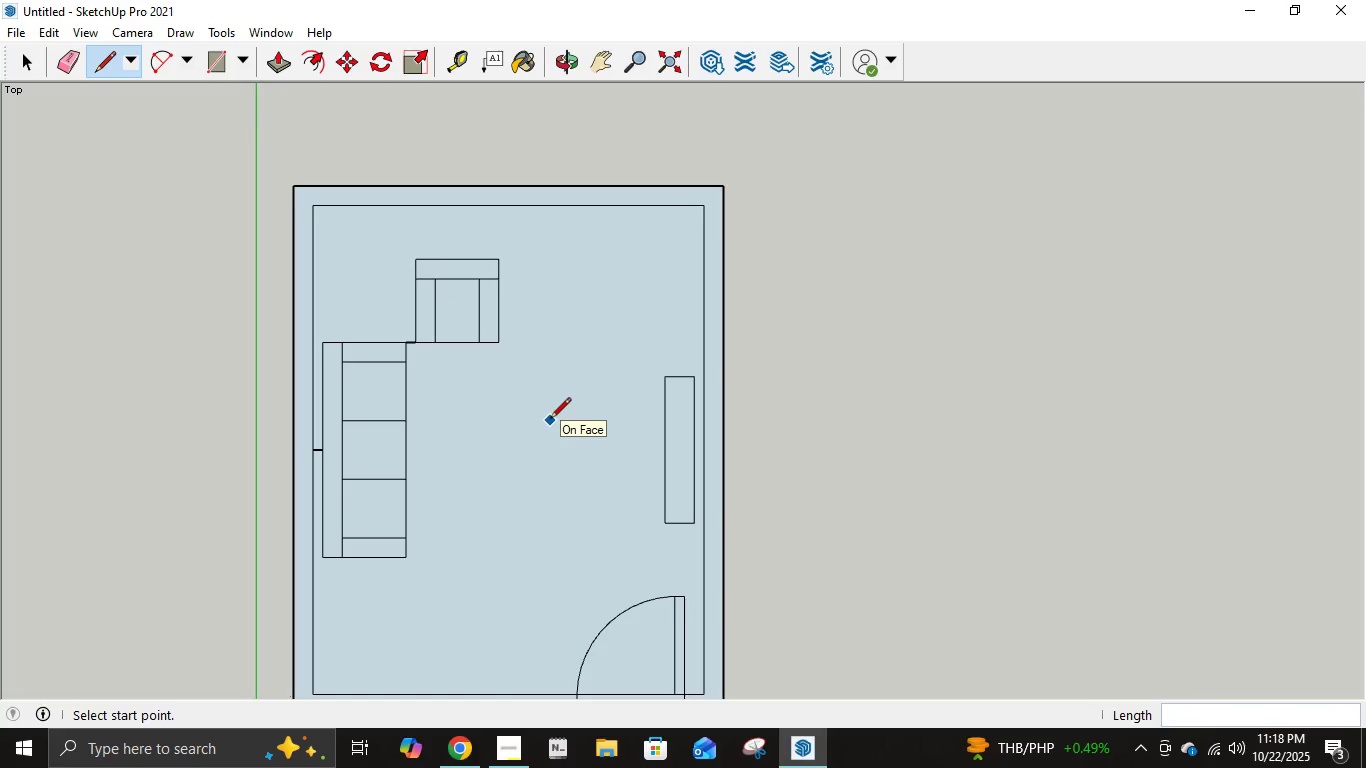 
left_click([439, 343])
 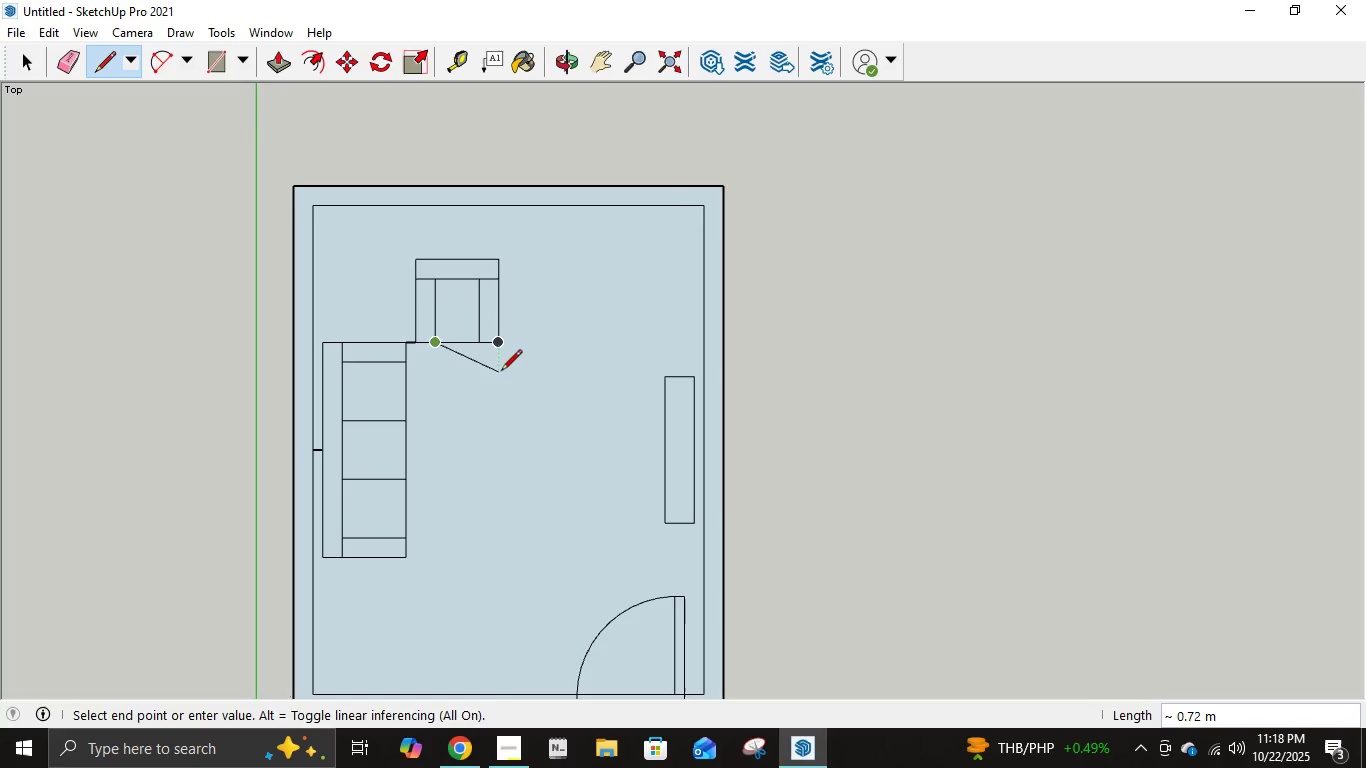 
key(Control+Z)
 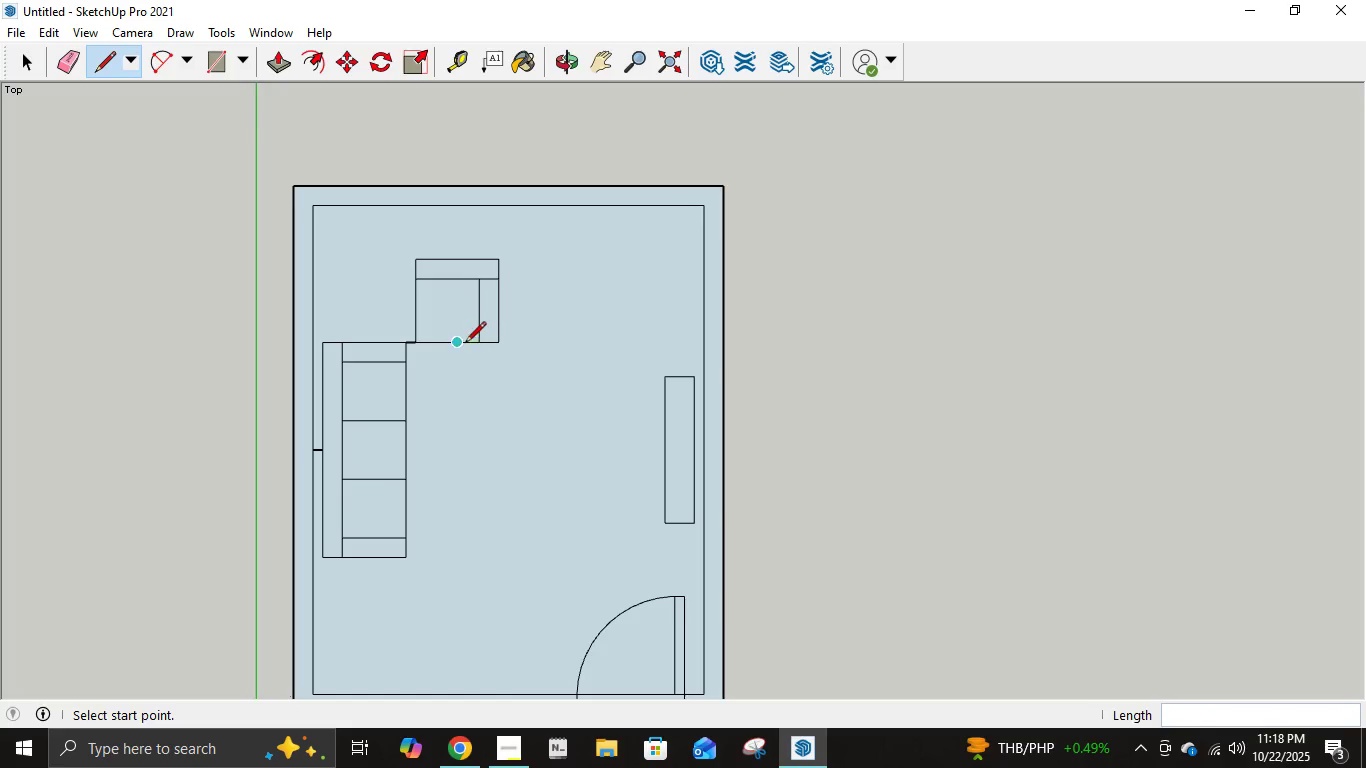 
key(Control+Z)
 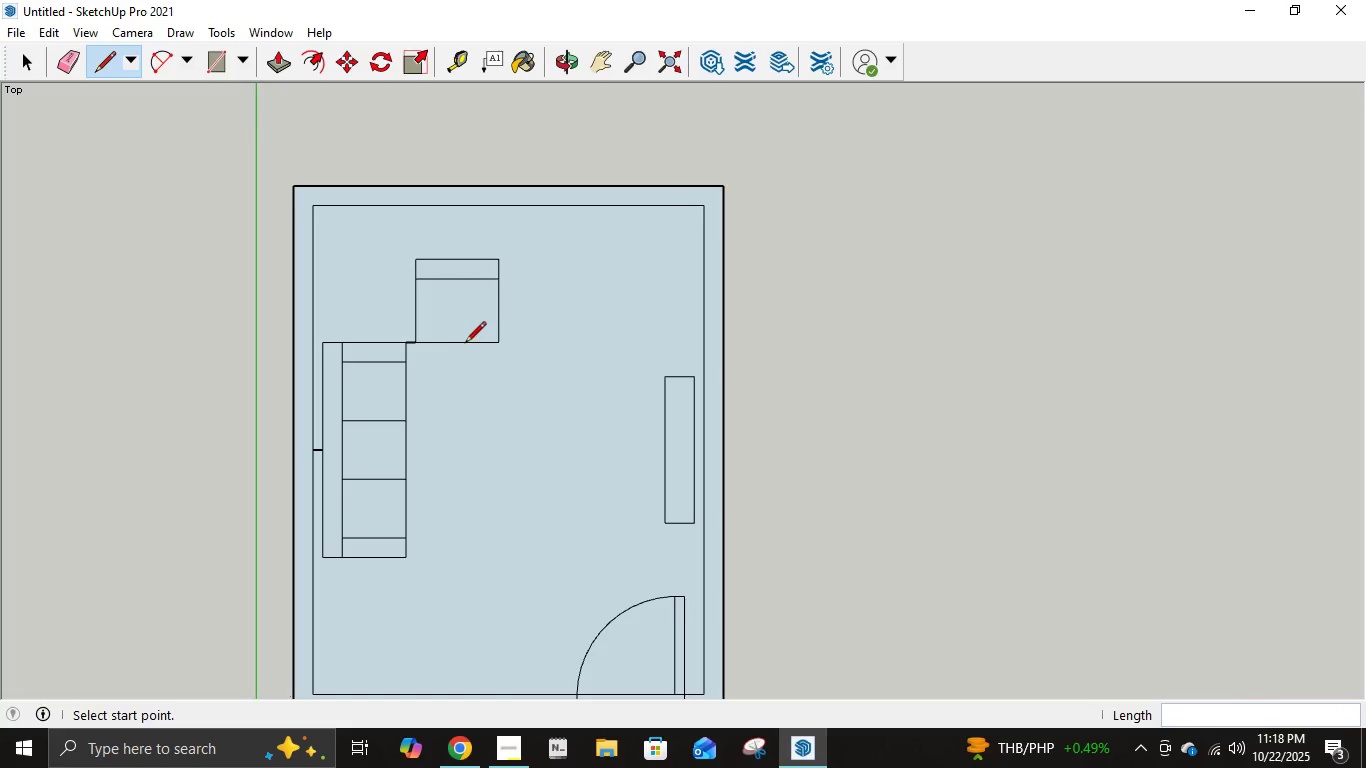 
key(Control+Z)
 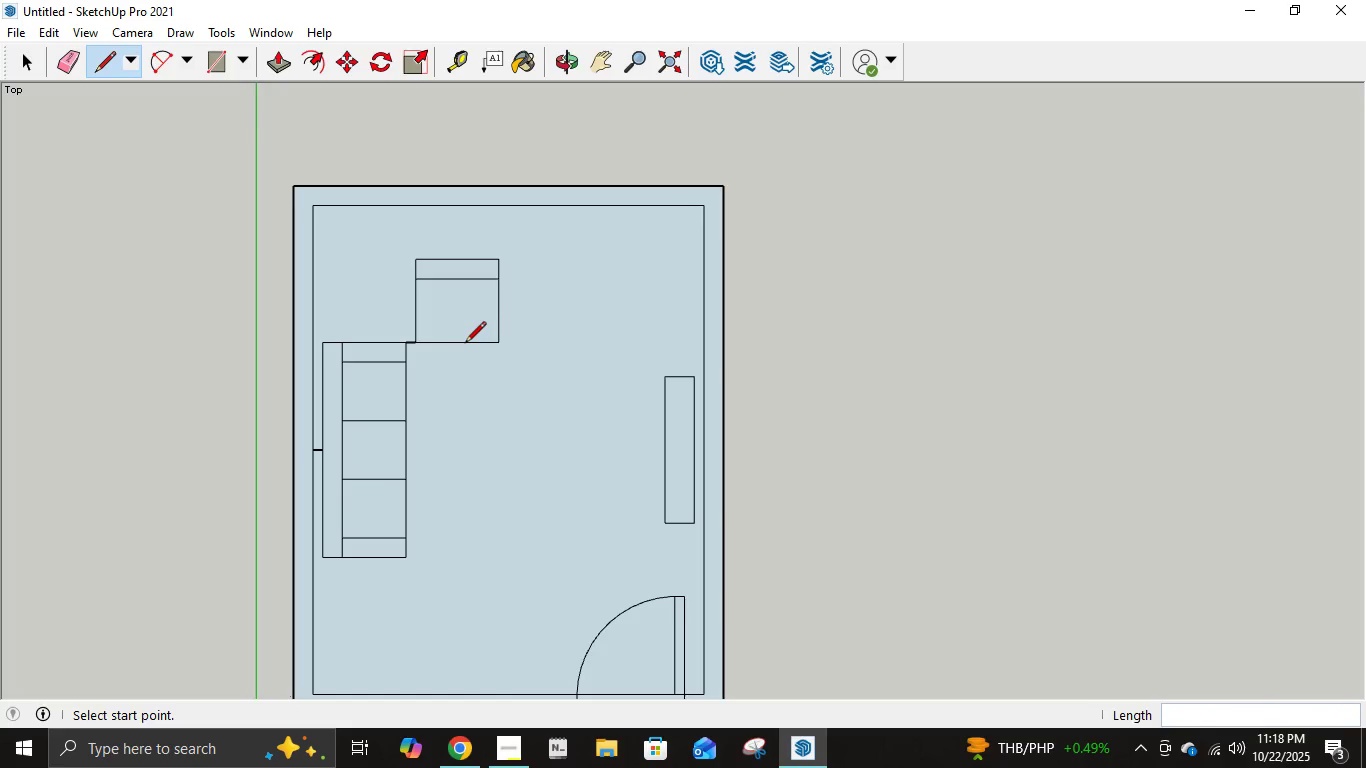 
key(Control+Z)
 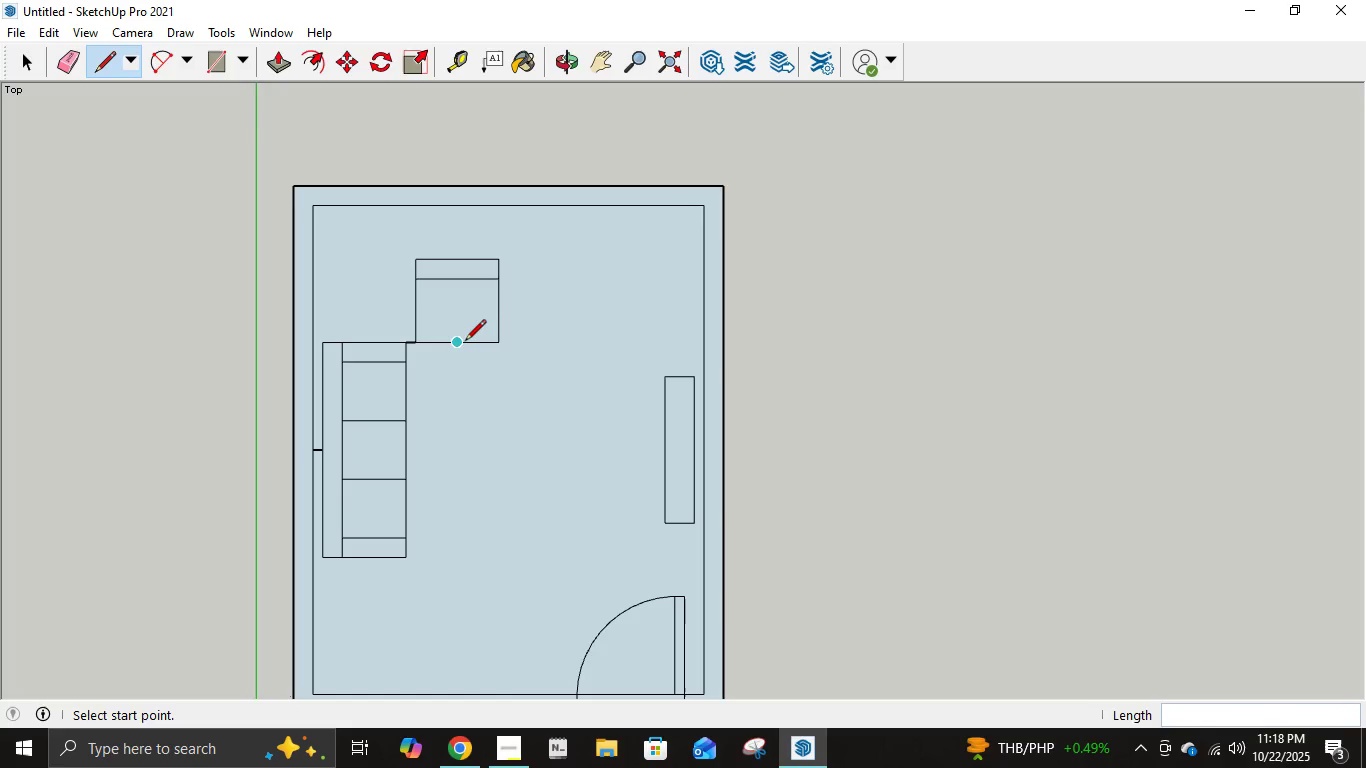 
key(Control+Z)
 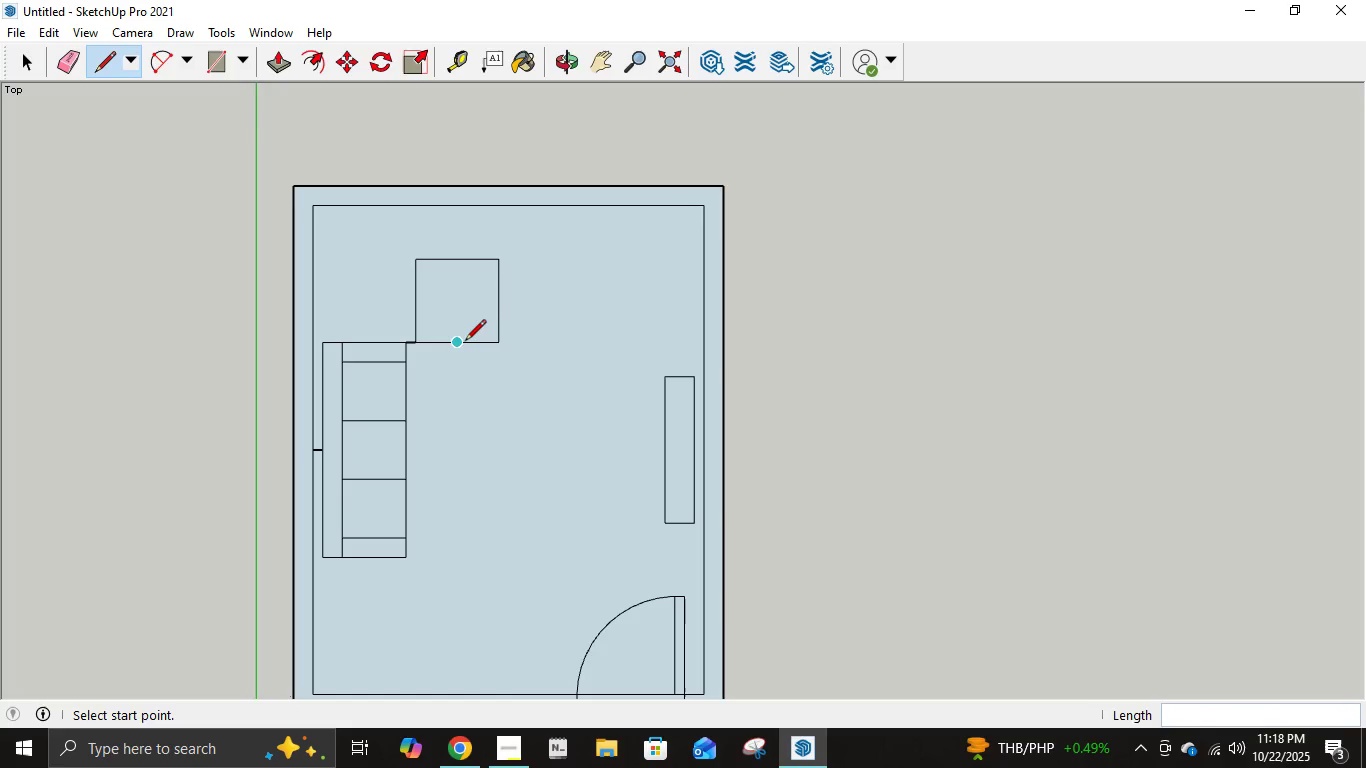 
key(Control+Z)
 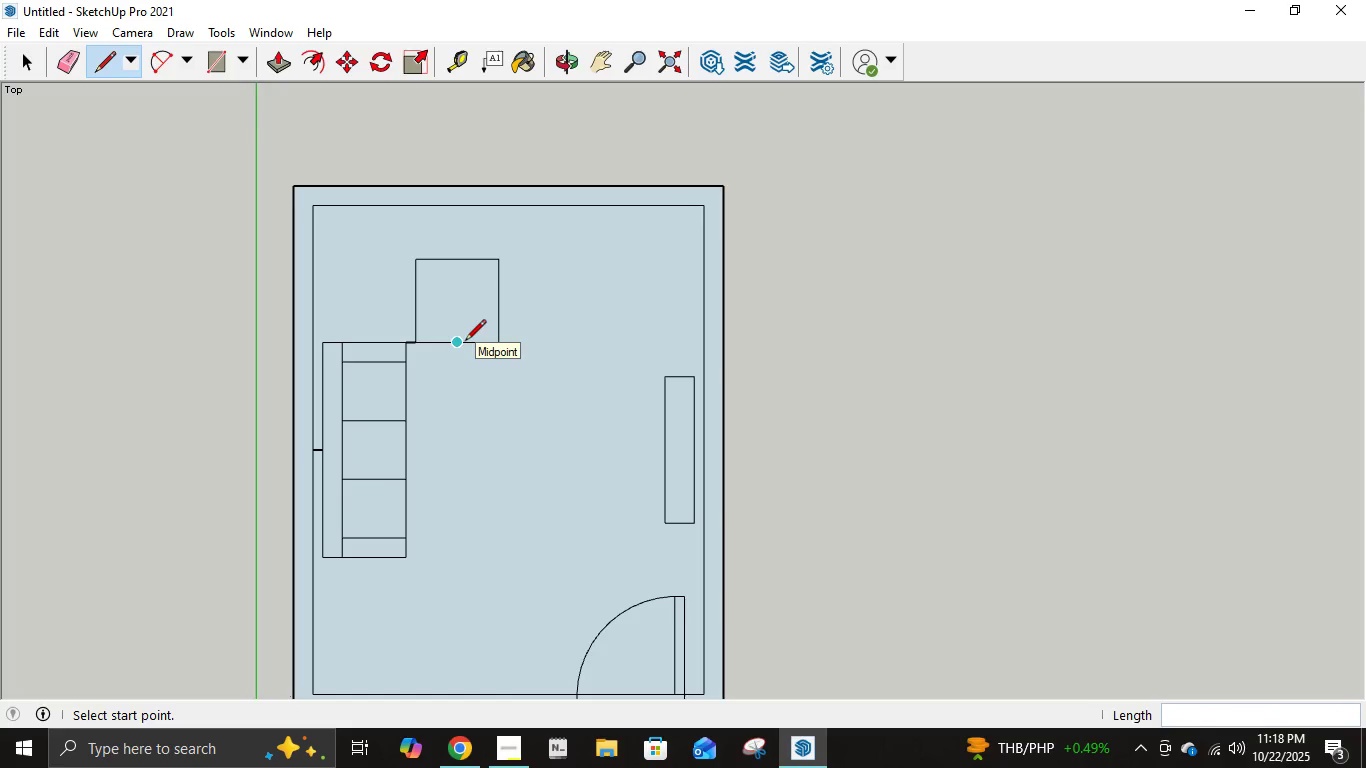 
key(Control+Z)
 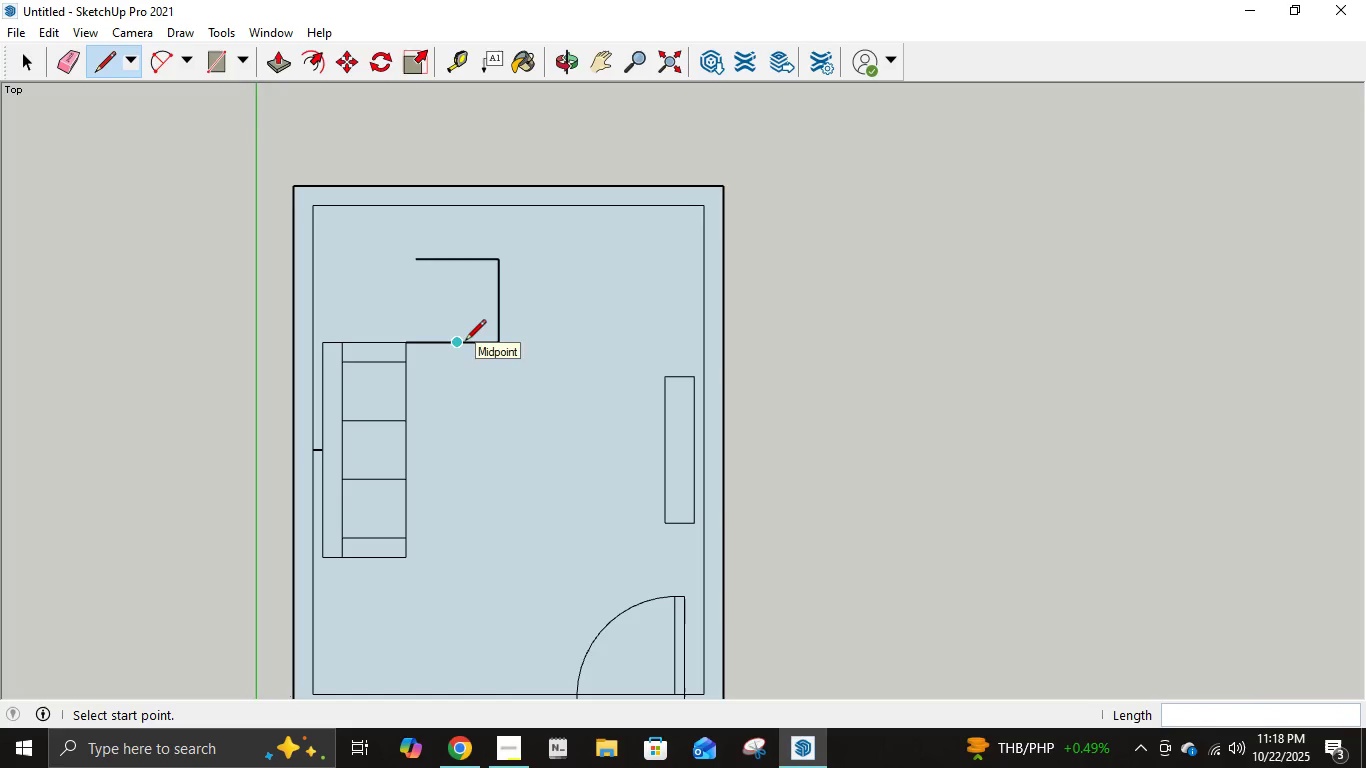 
key(Control+Z)
 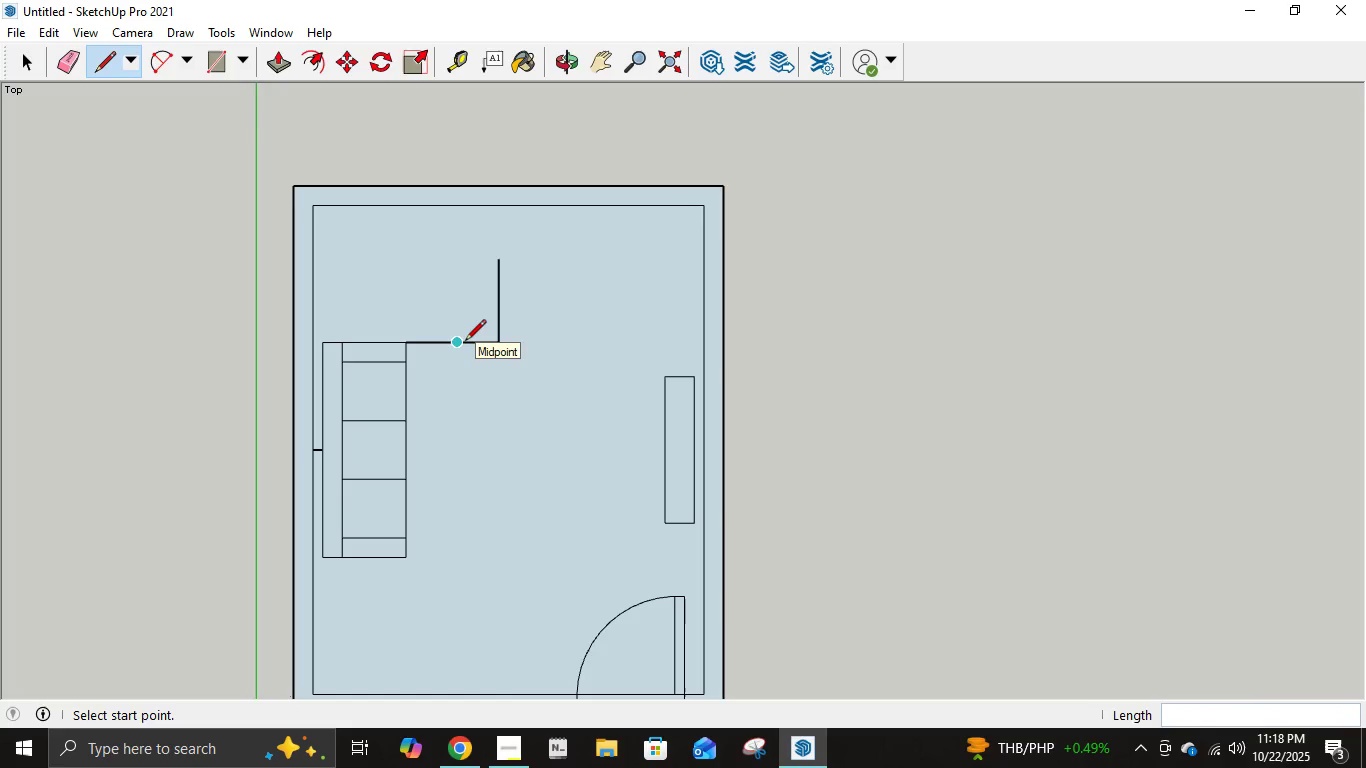 
key(Control+Z)
 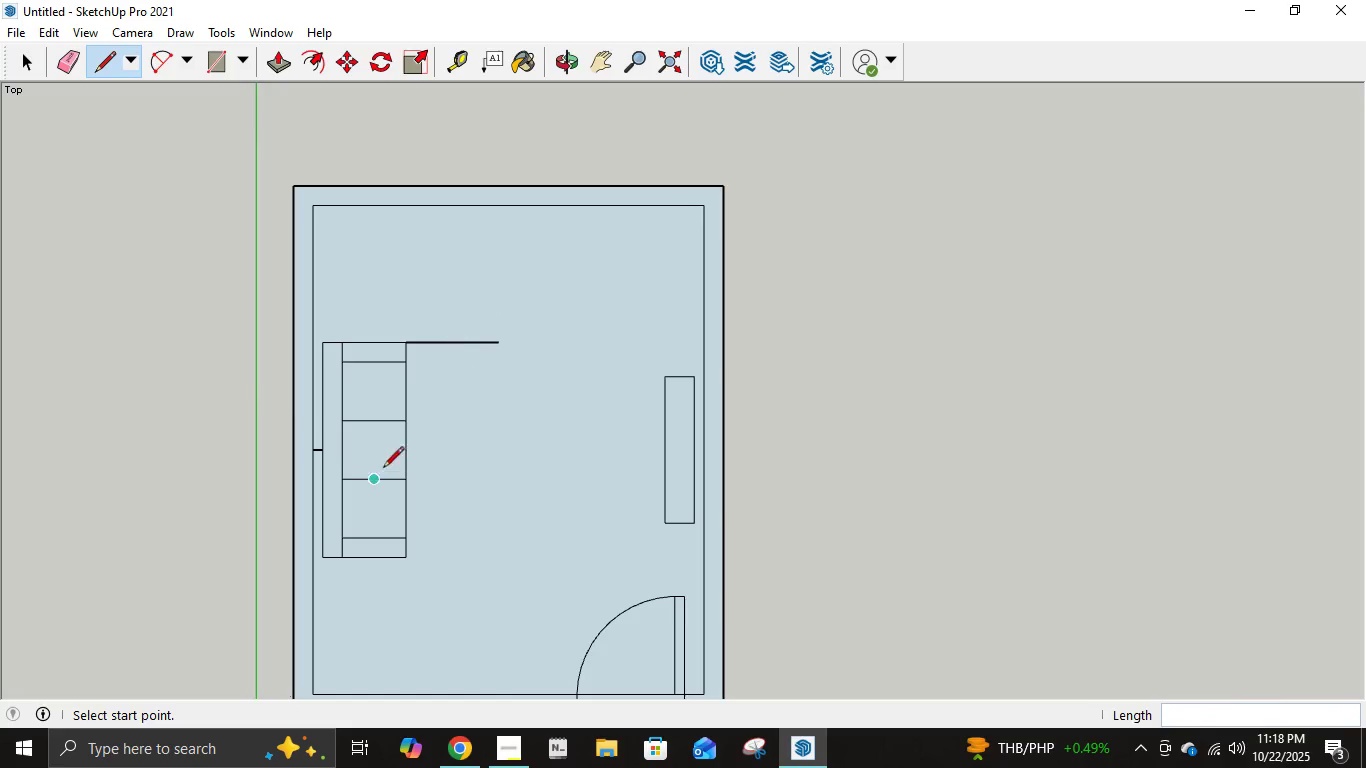 
key(Control+ControlLeft)
 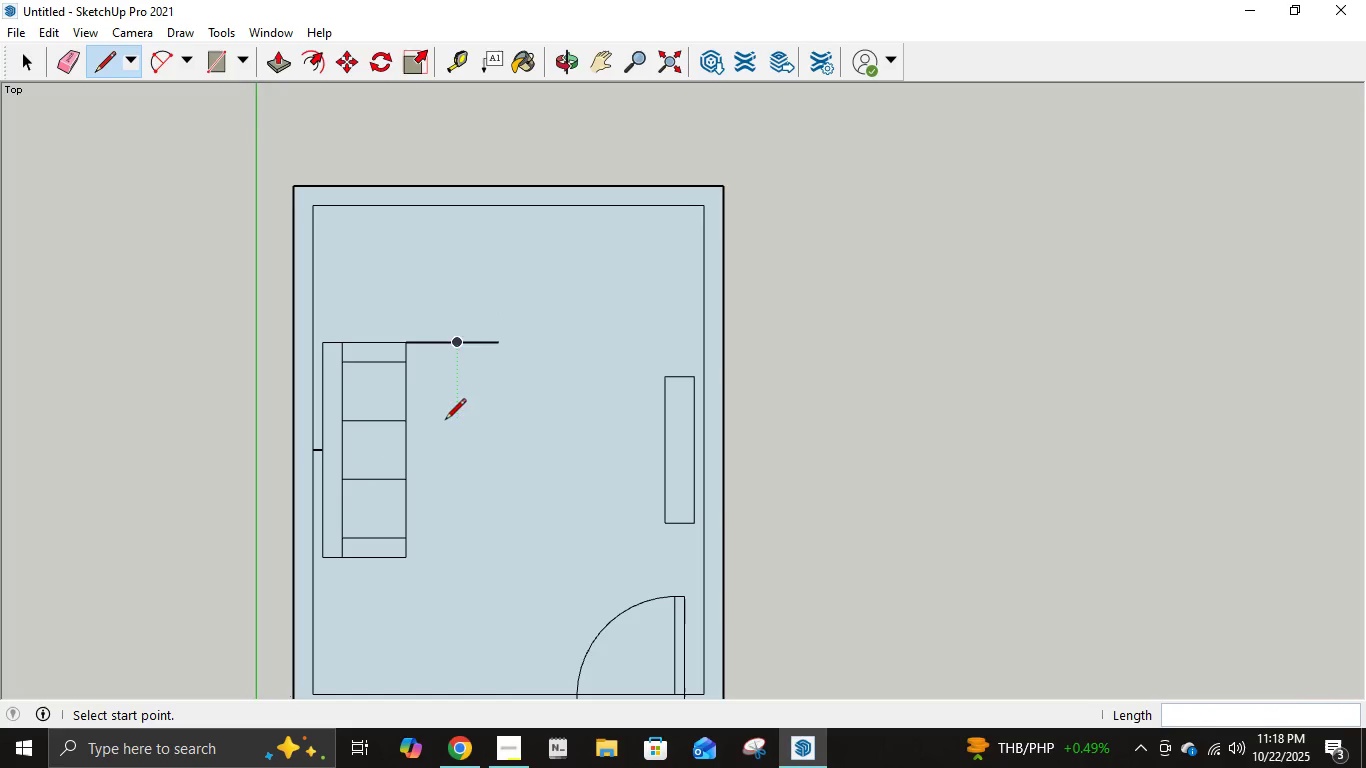 
key(Control+Z)
 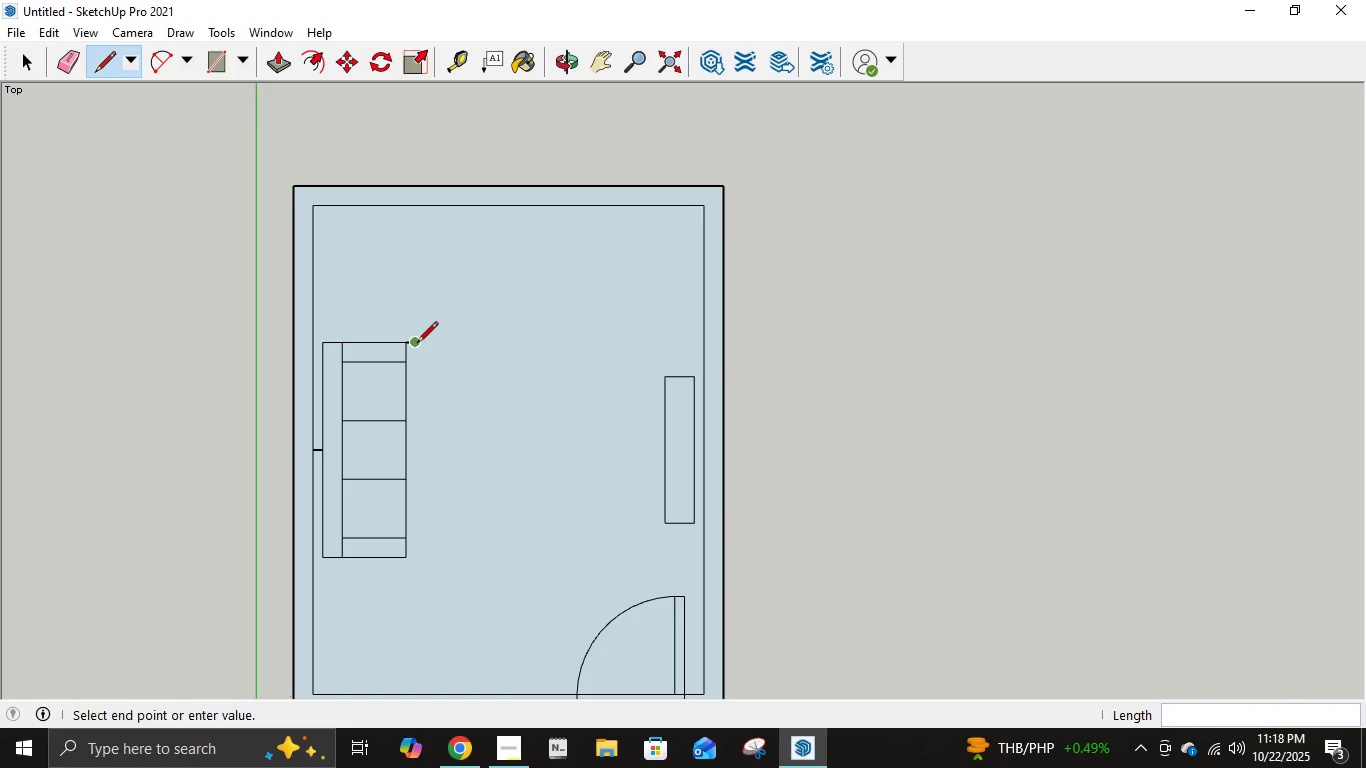 
left_click([417, 344])
 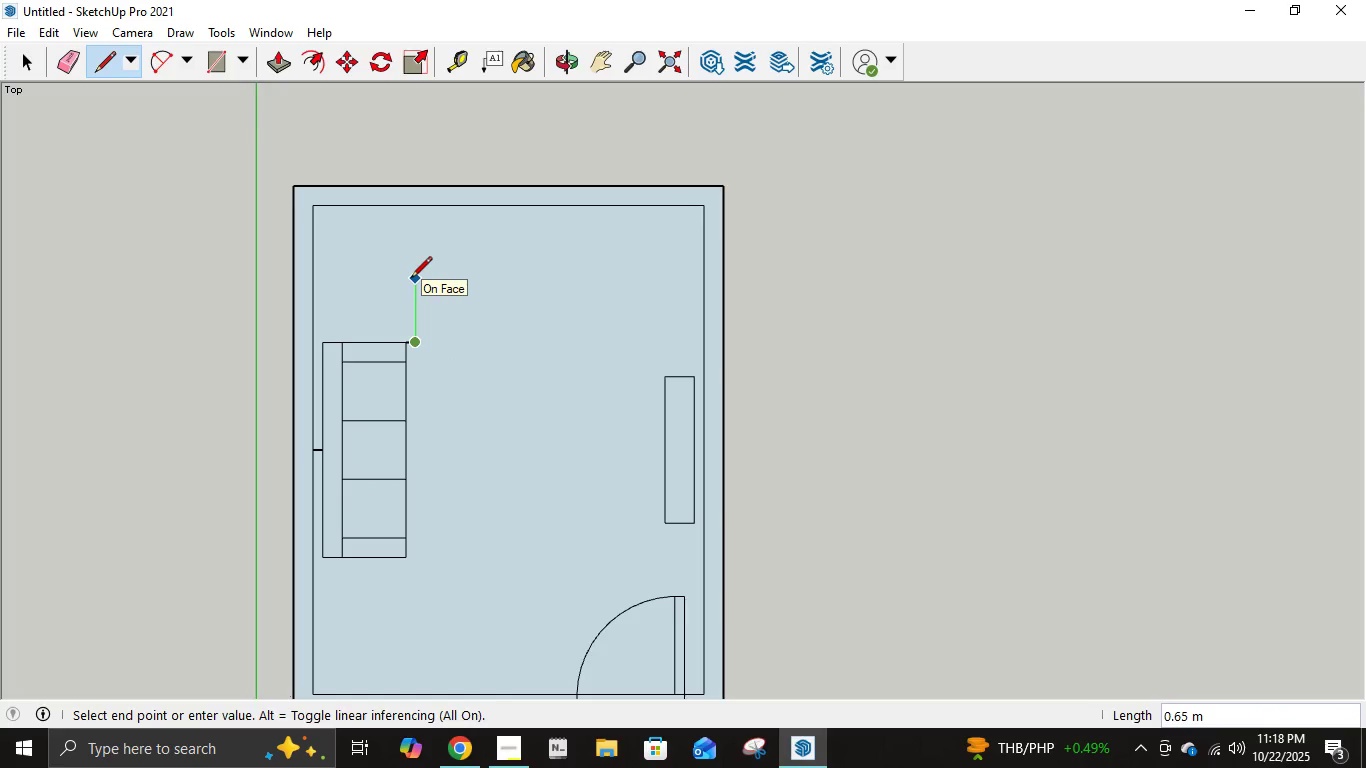 
key(NumpadDecimal)
 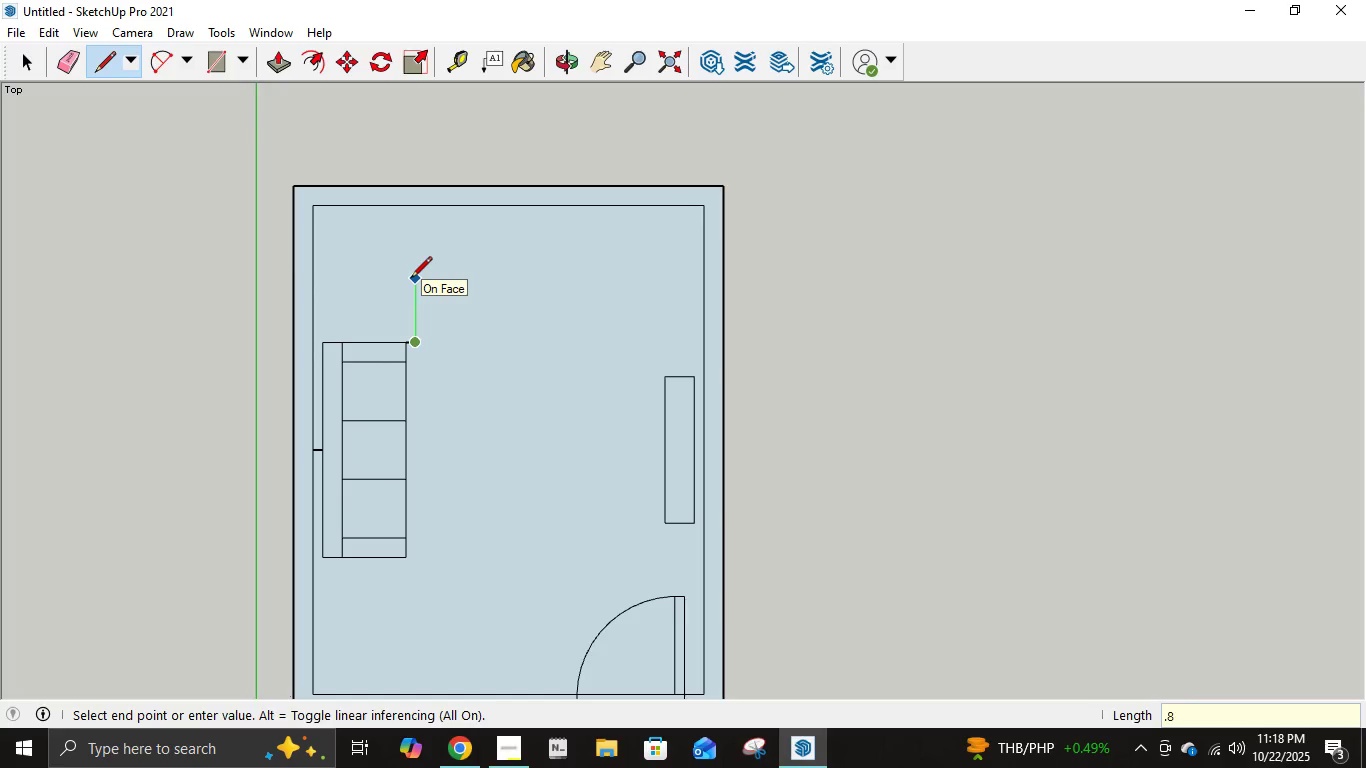 
key(Numpad8)
 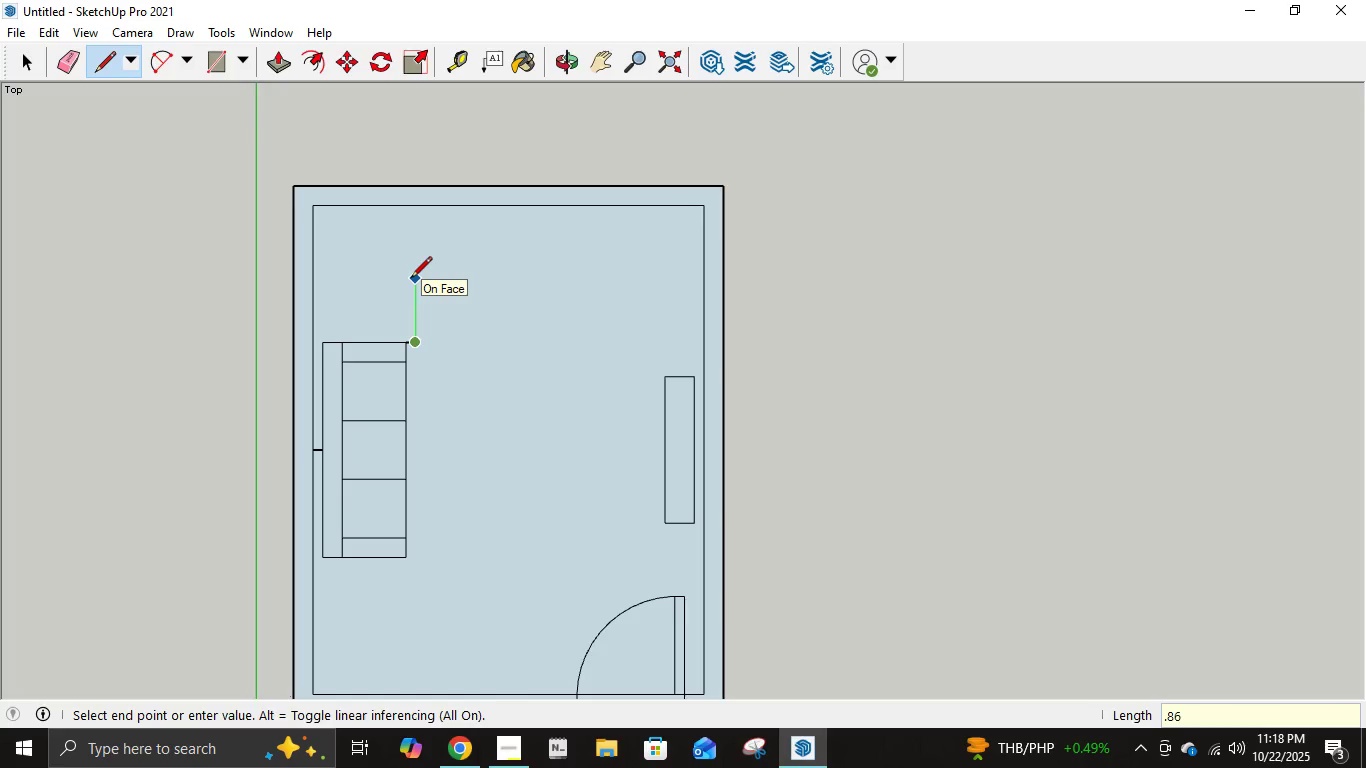 
key(Numpad6)
 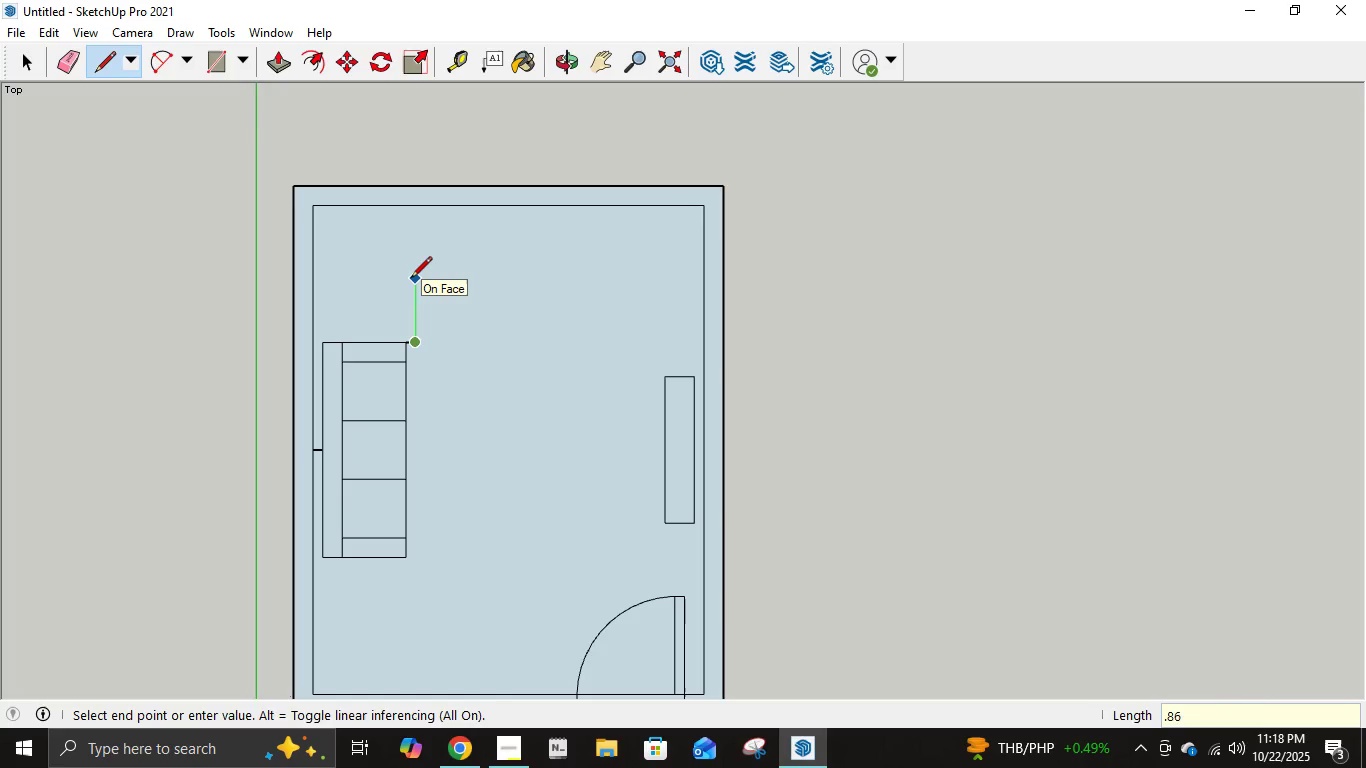 
key(Backspace)
 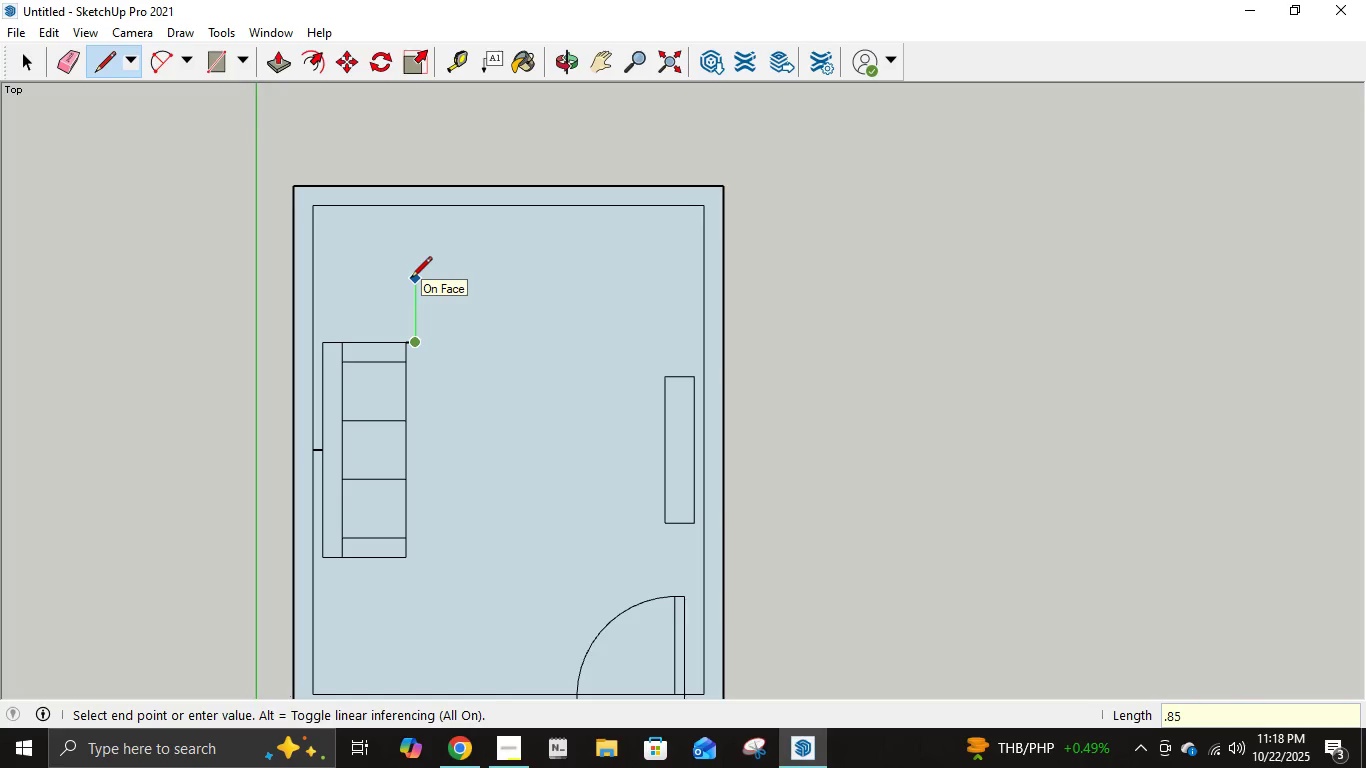 
key(Numpad5)
 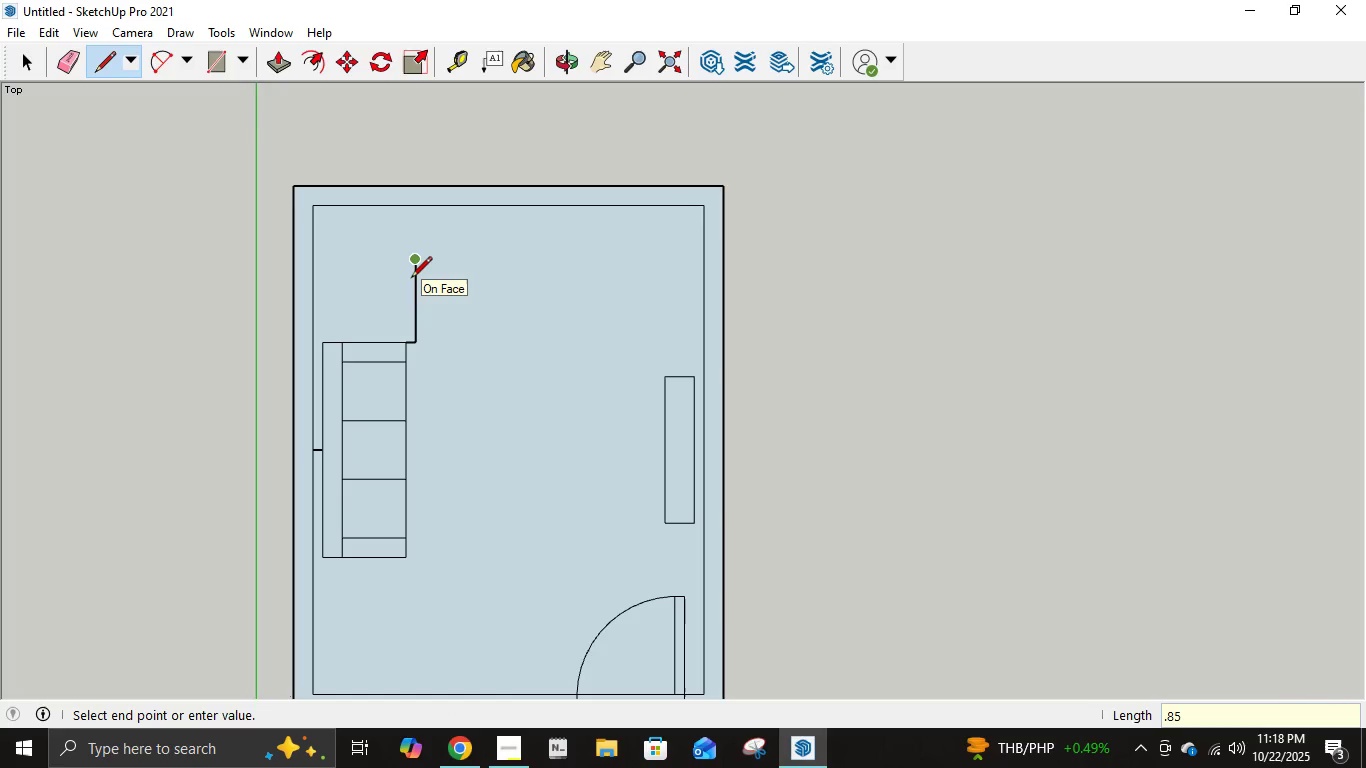 
key(NumpadEnter)
 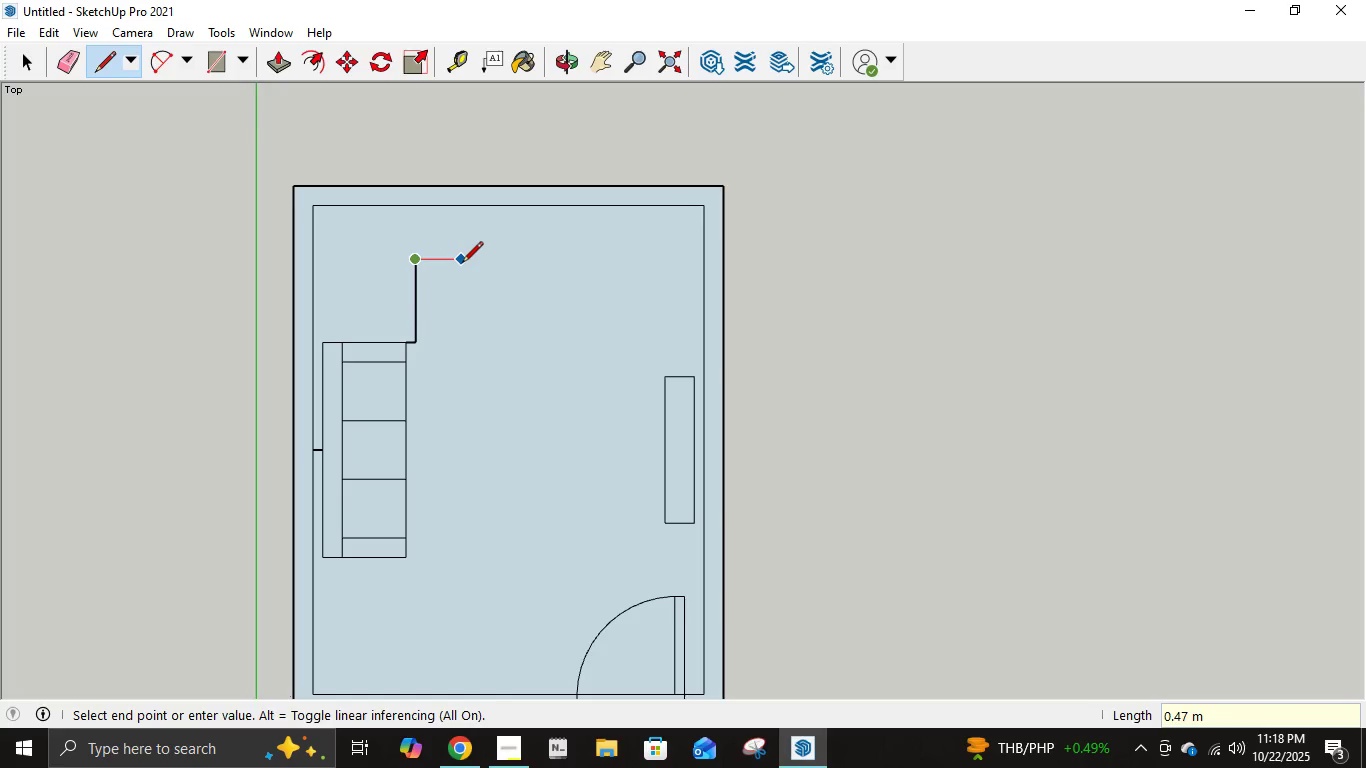 
key(Escape)
 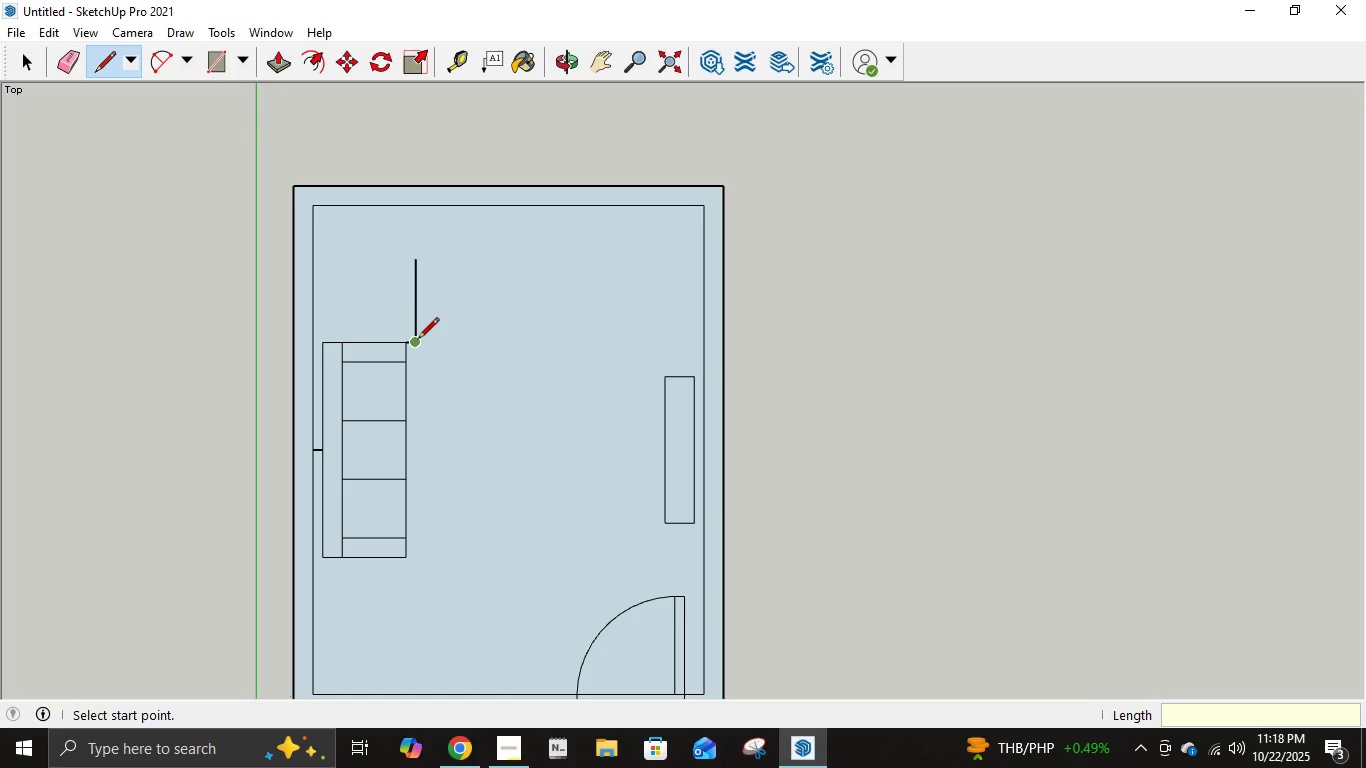 
left_click([418, 340])
 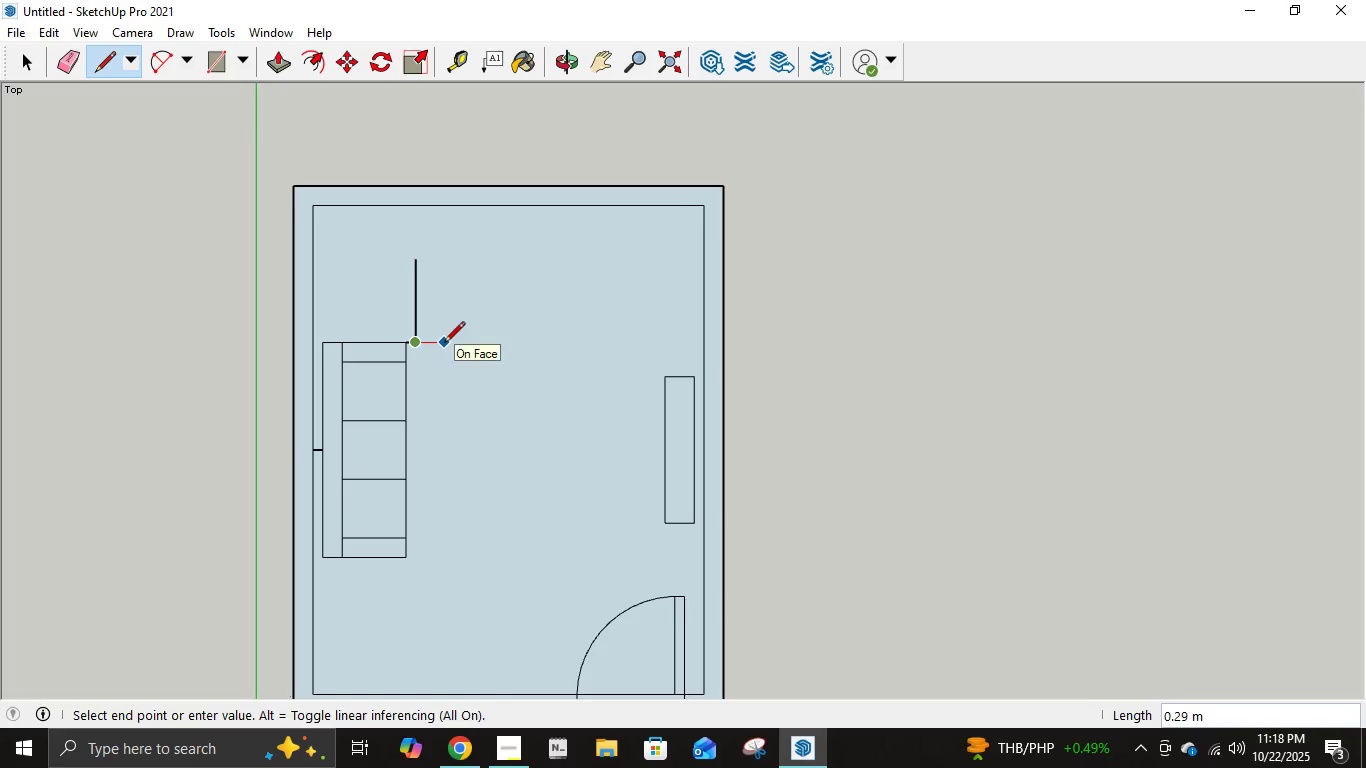 
key(NumpadDecimal)
 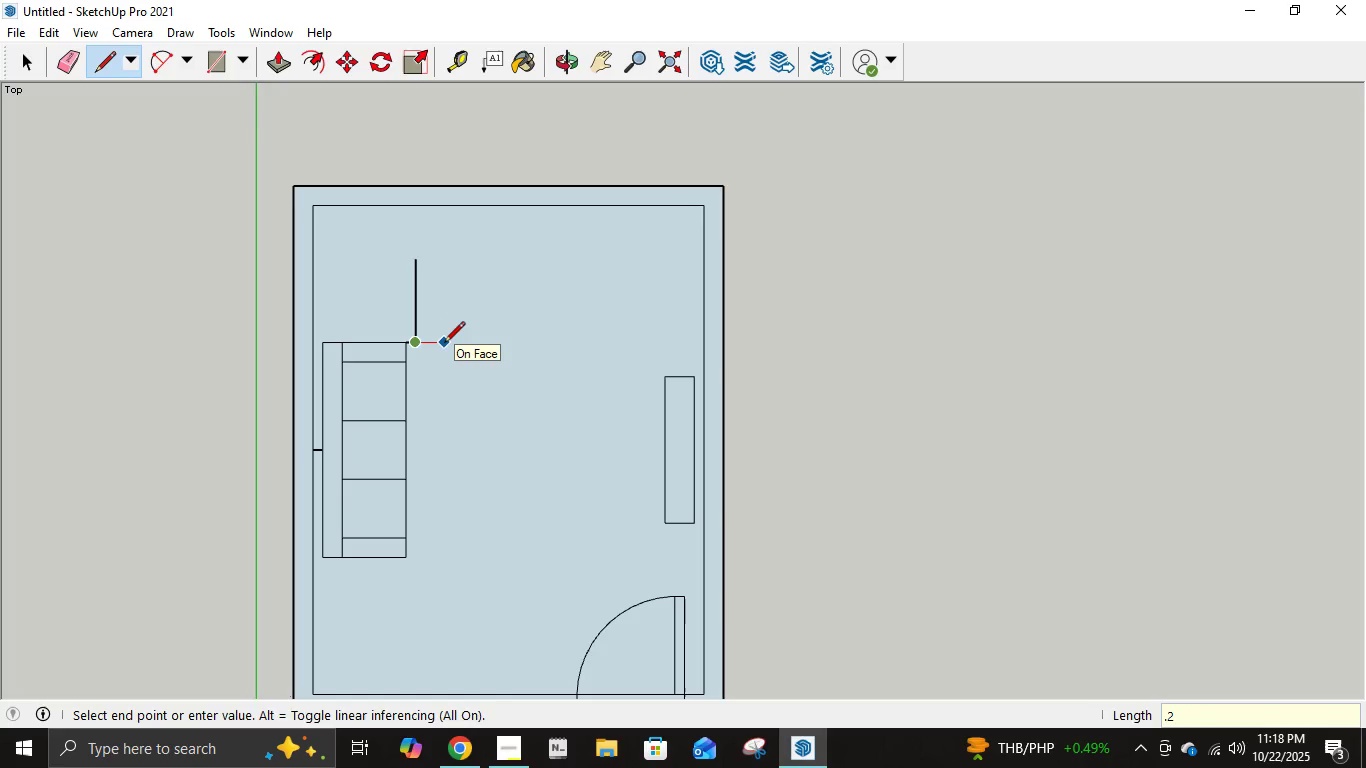 
key(Numpad2)
 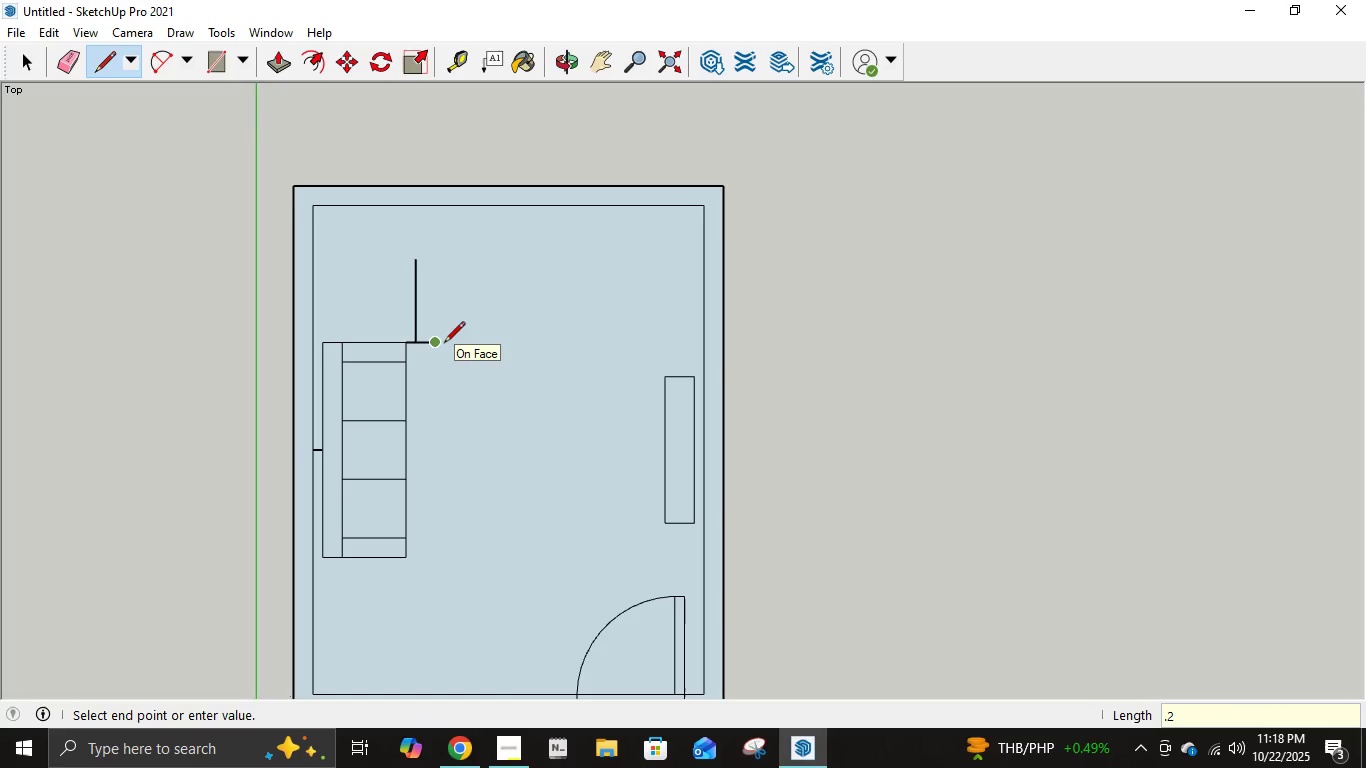 
key(NumpadEnter)
 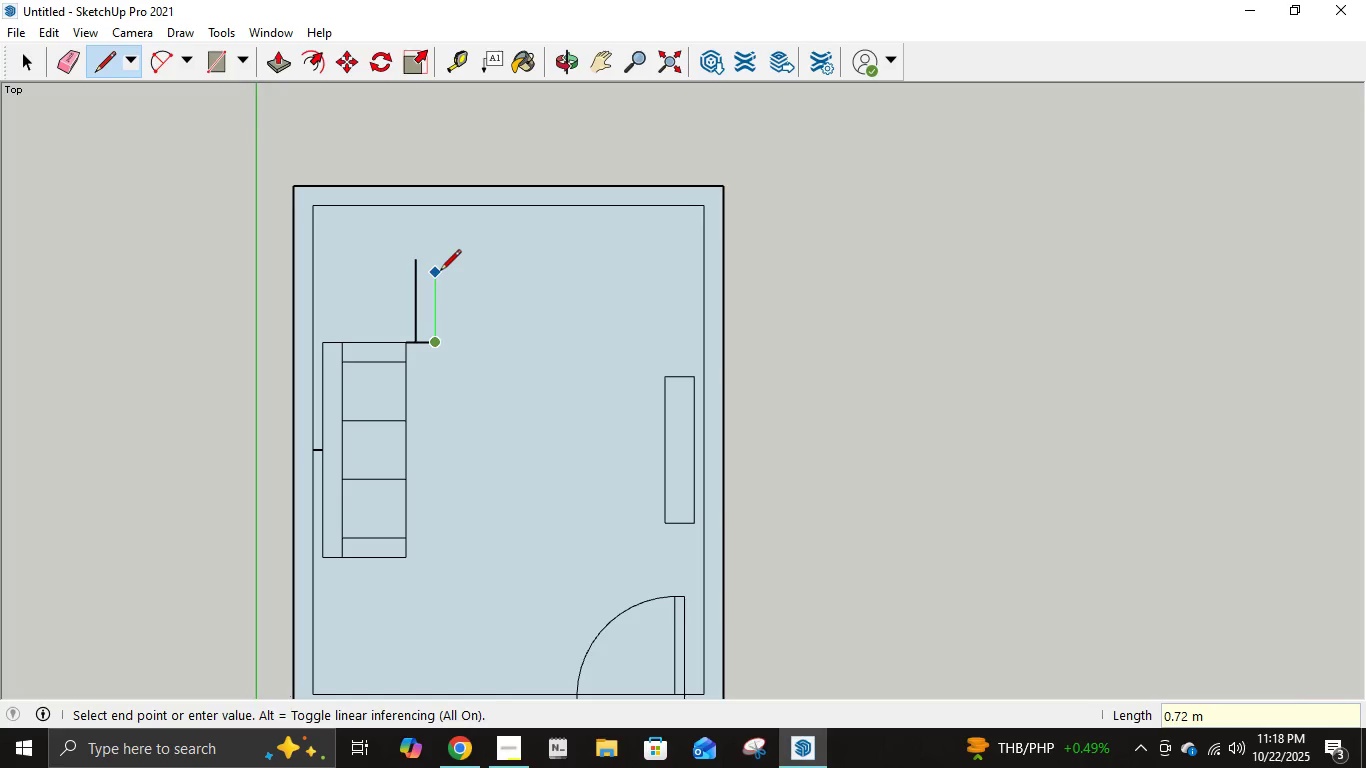 
key(Escape)
 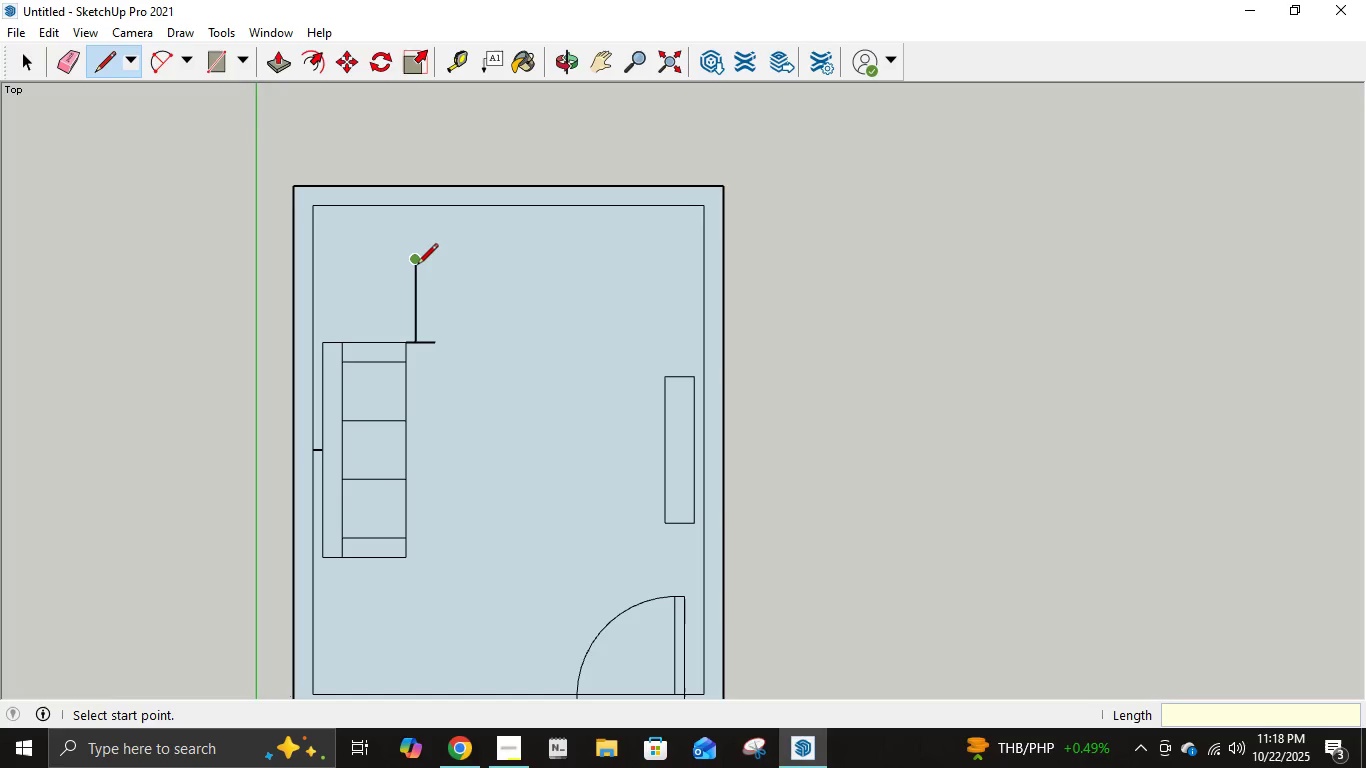 
left_click([417, 266])
 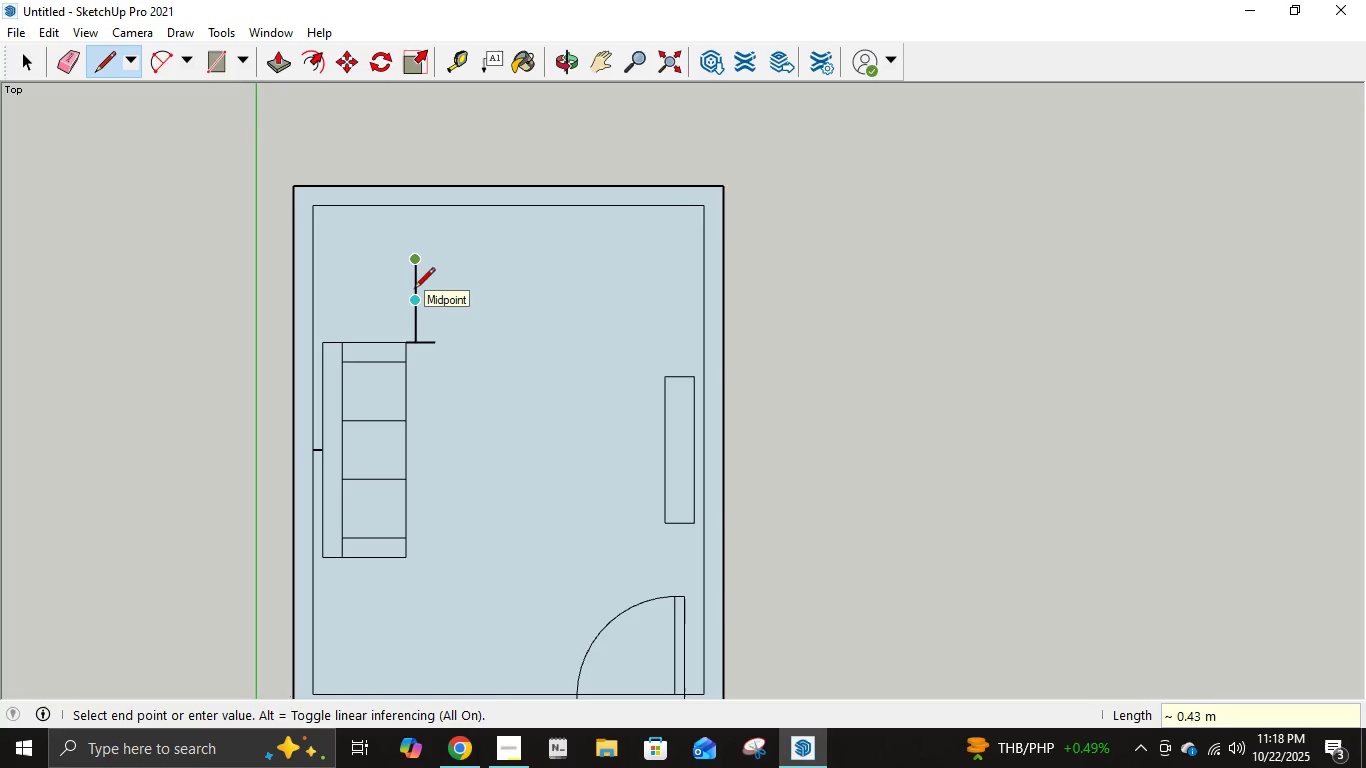 
key(NumpadDecimal)
 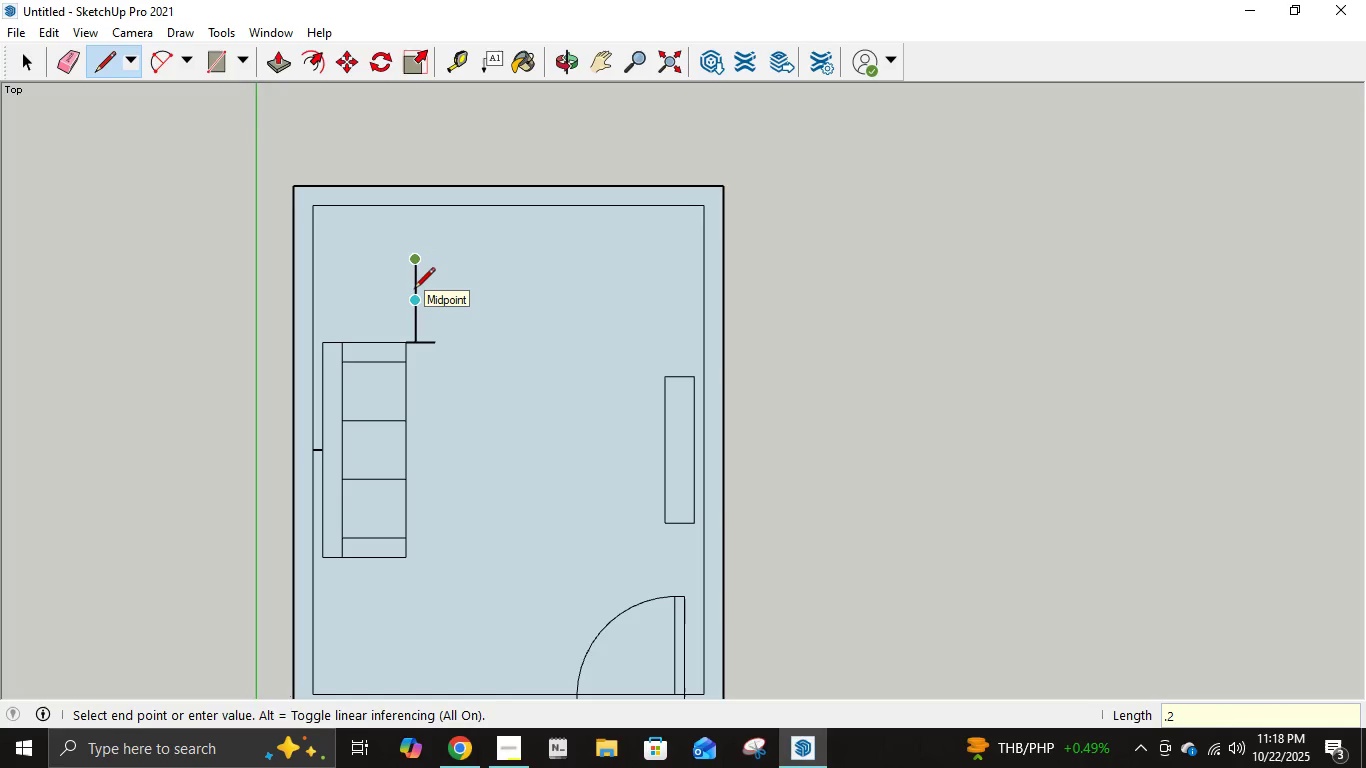 
key(Numpad2)
 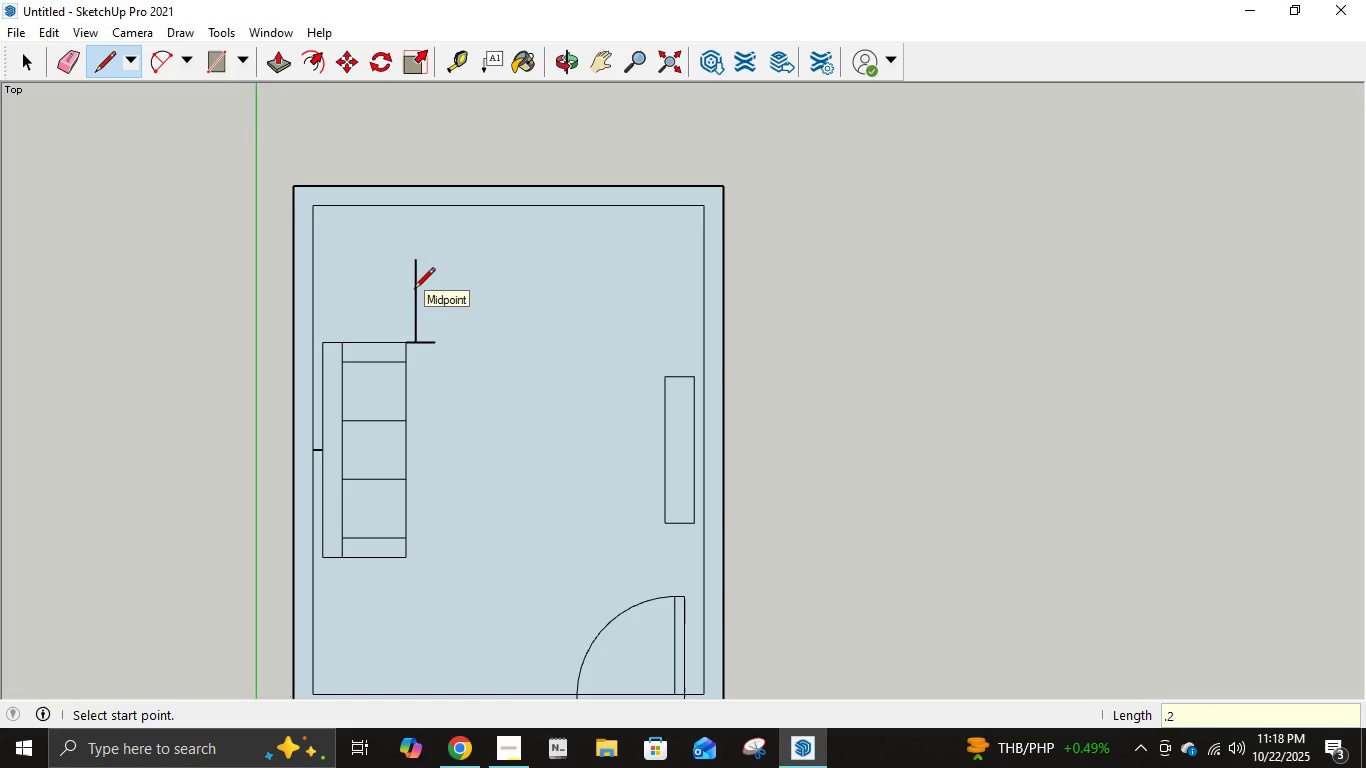 
key(NumpadEnter)
 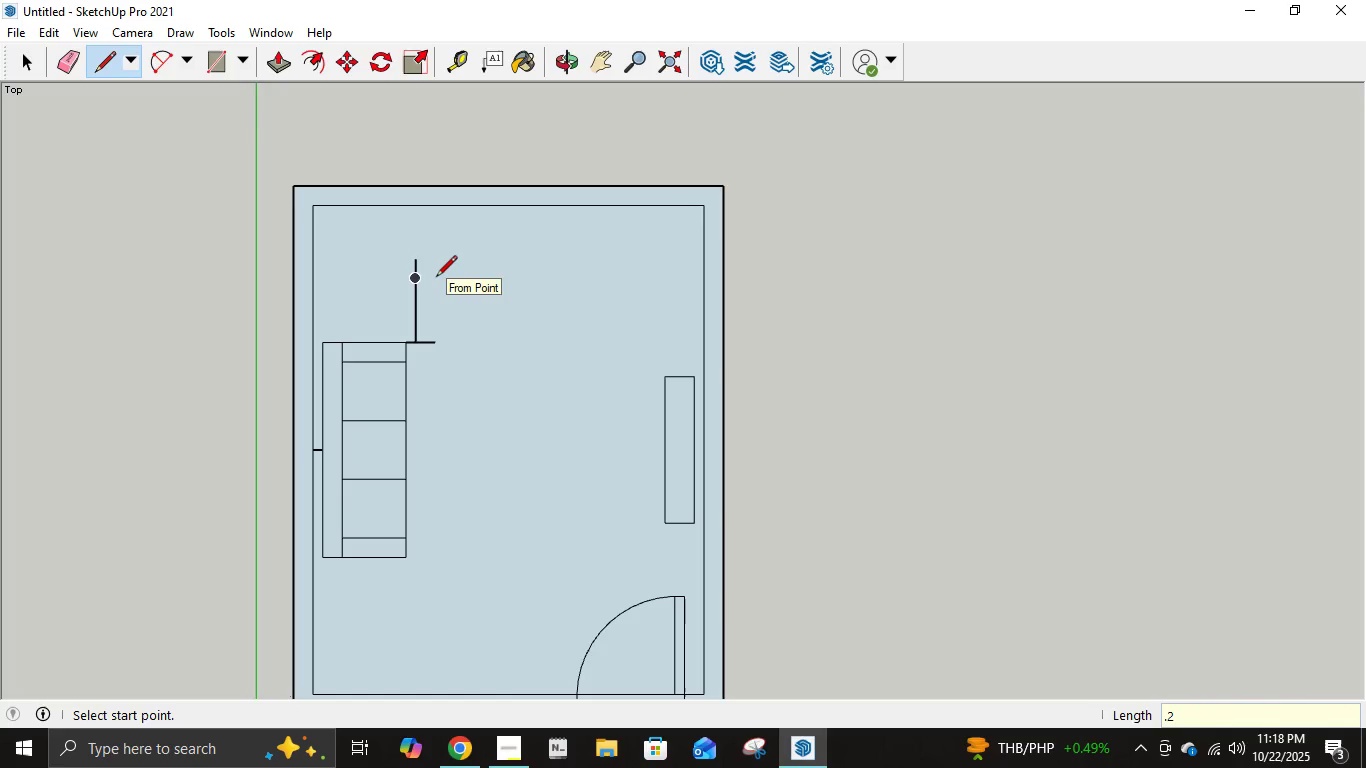 
left_click([416, 280])
 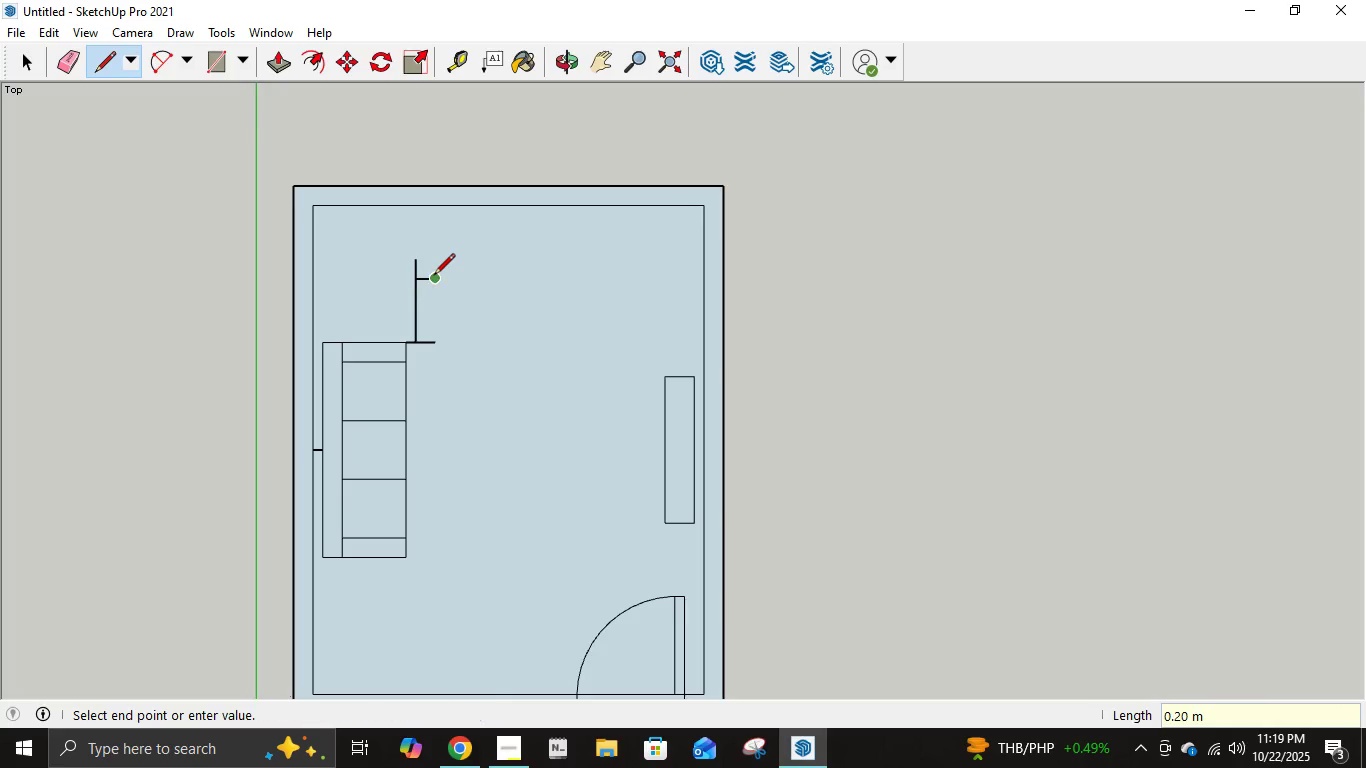 
left_click([434, 276])
 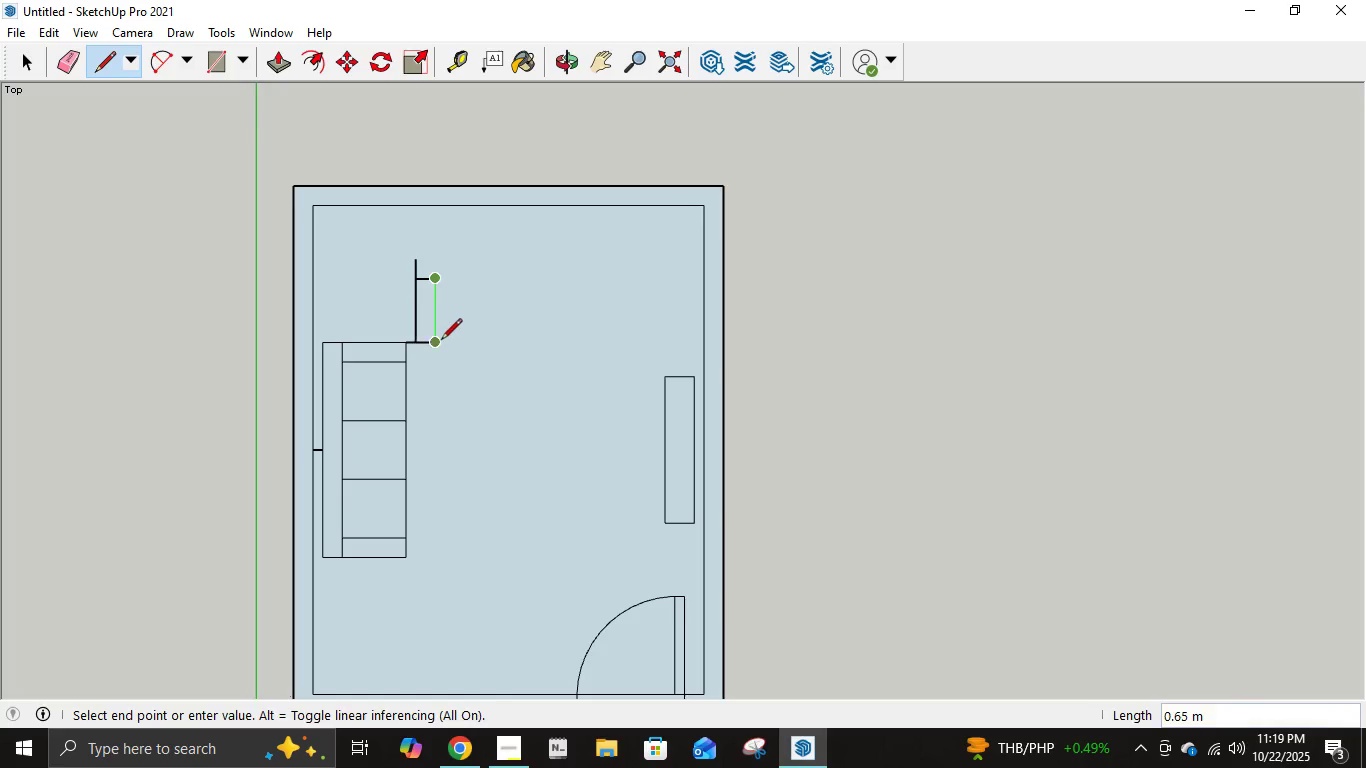 
left_click([441, 341])
 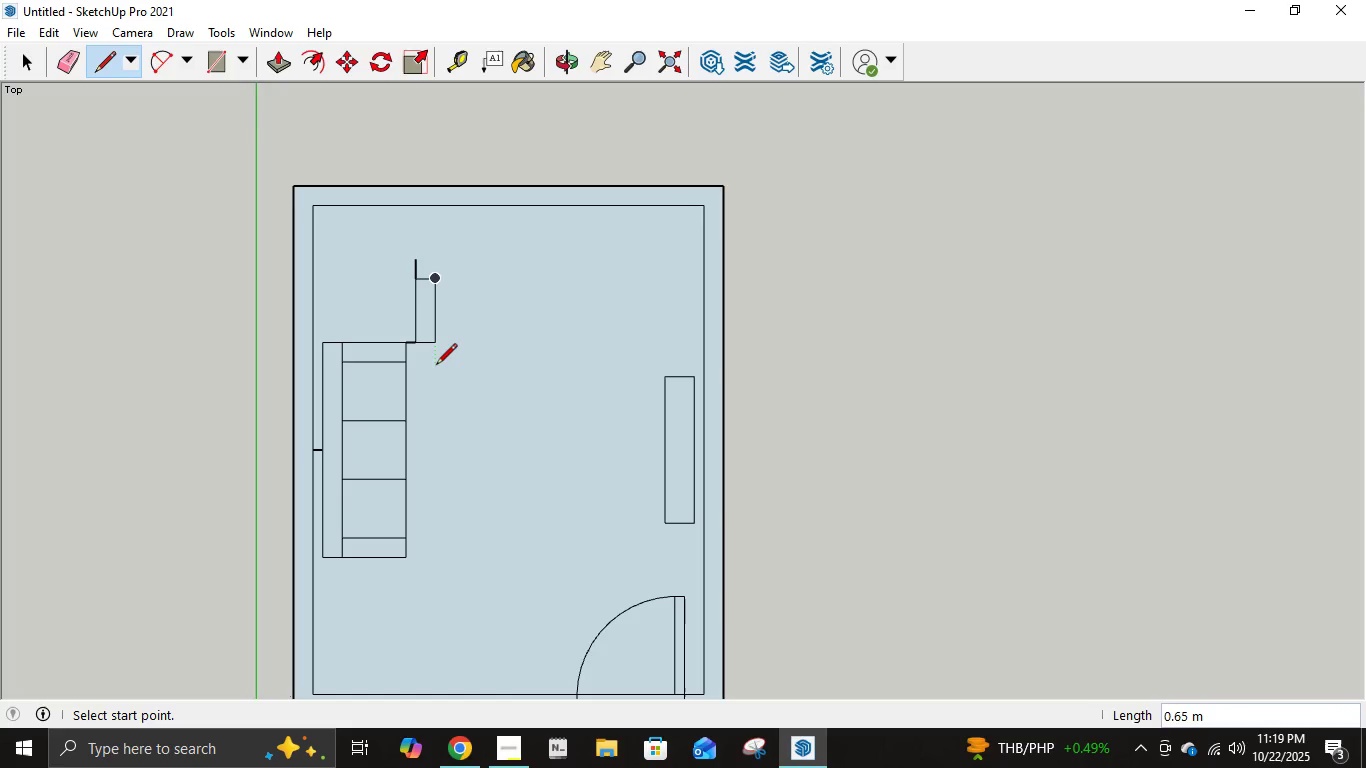 
left_click([436, 342])
 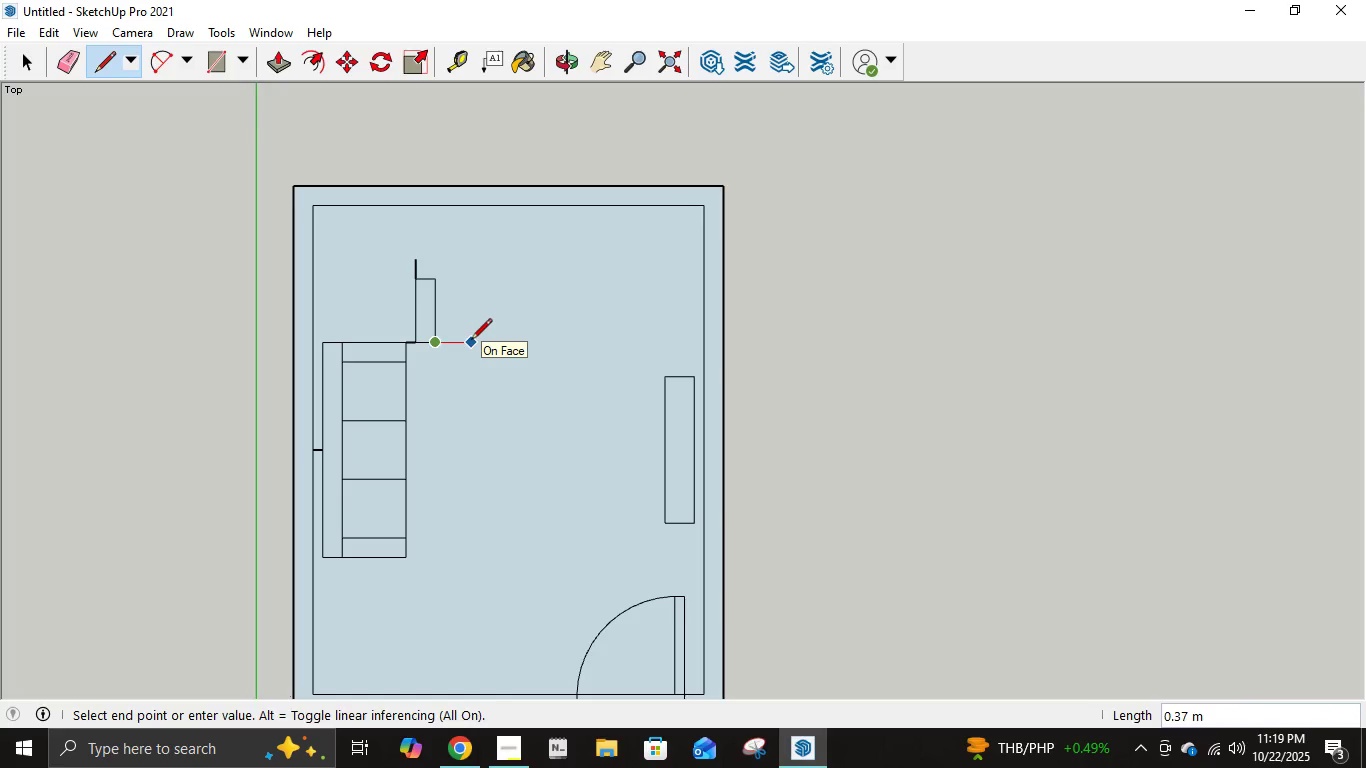 
key(NumpadDecimal)
 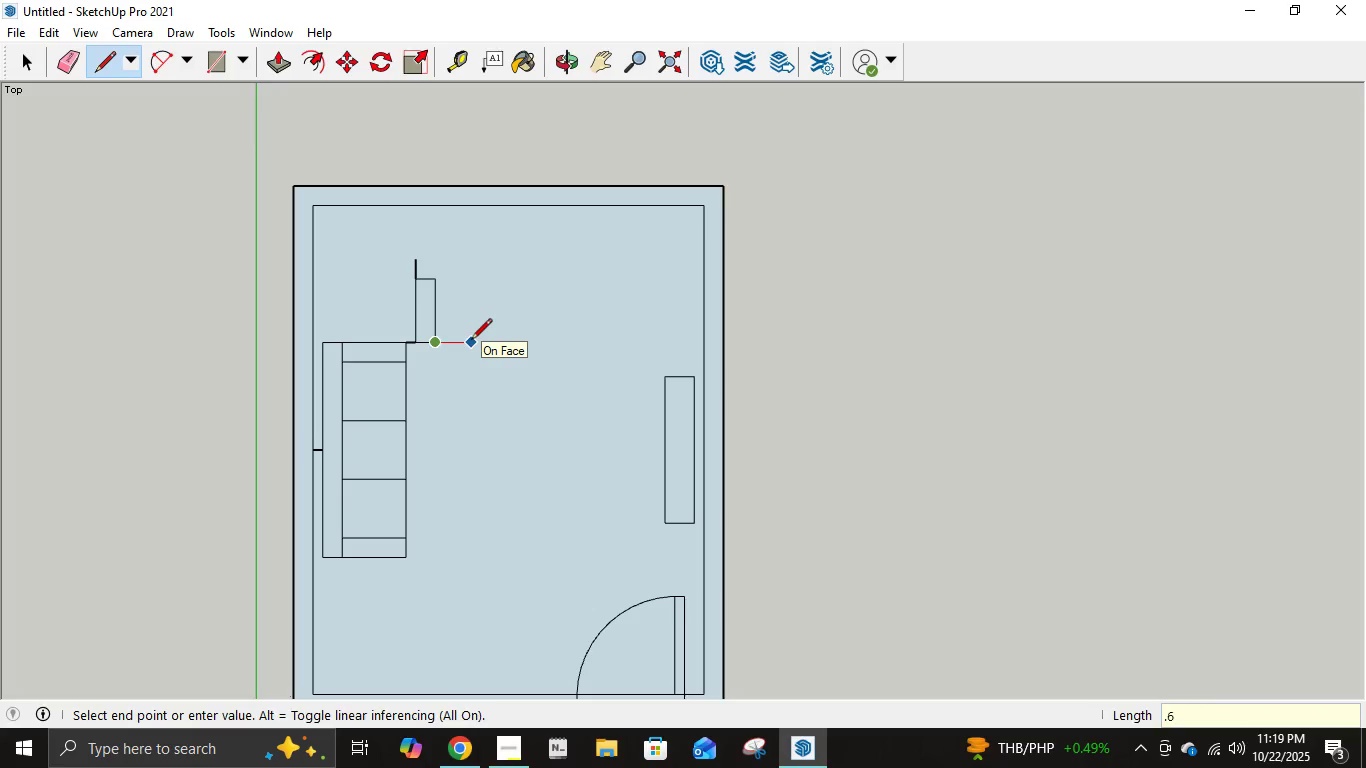 
key(Numpad6)
 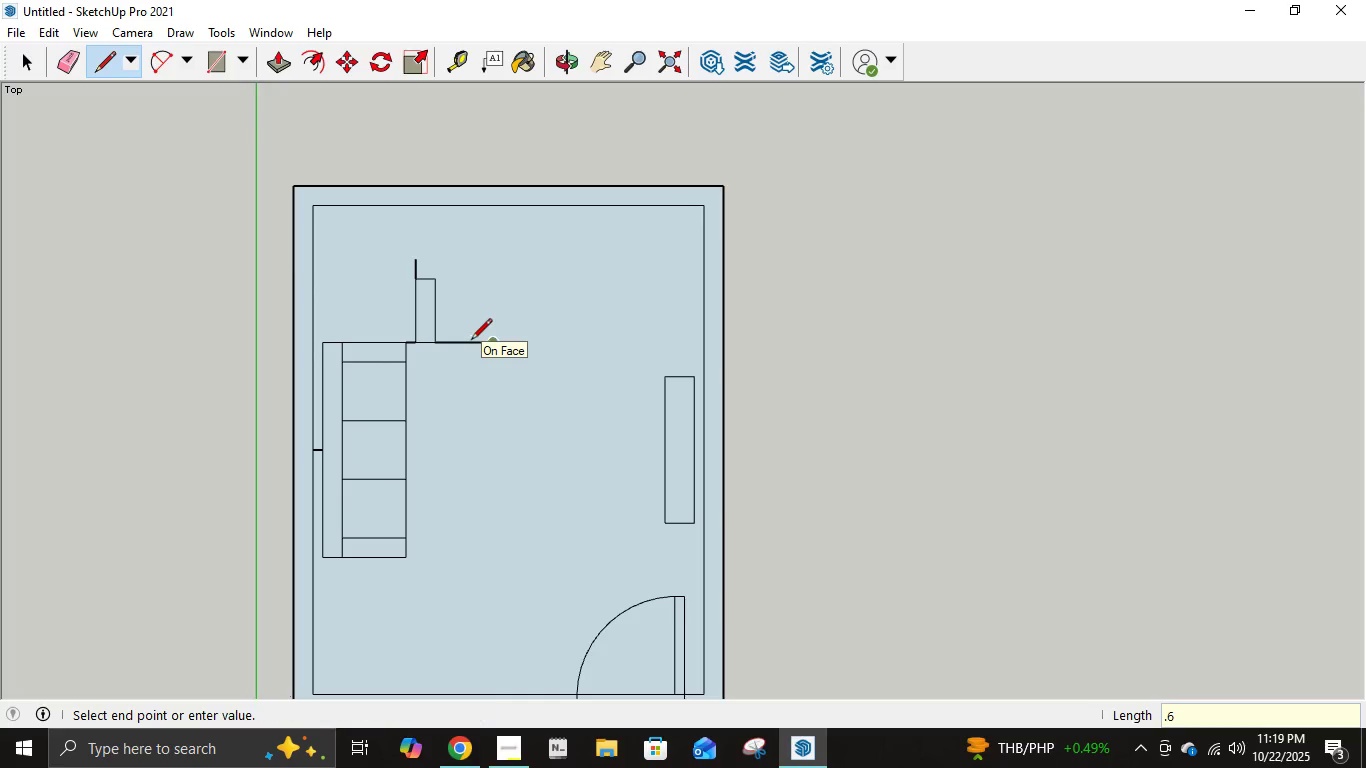 
key(NumpadEnter)
 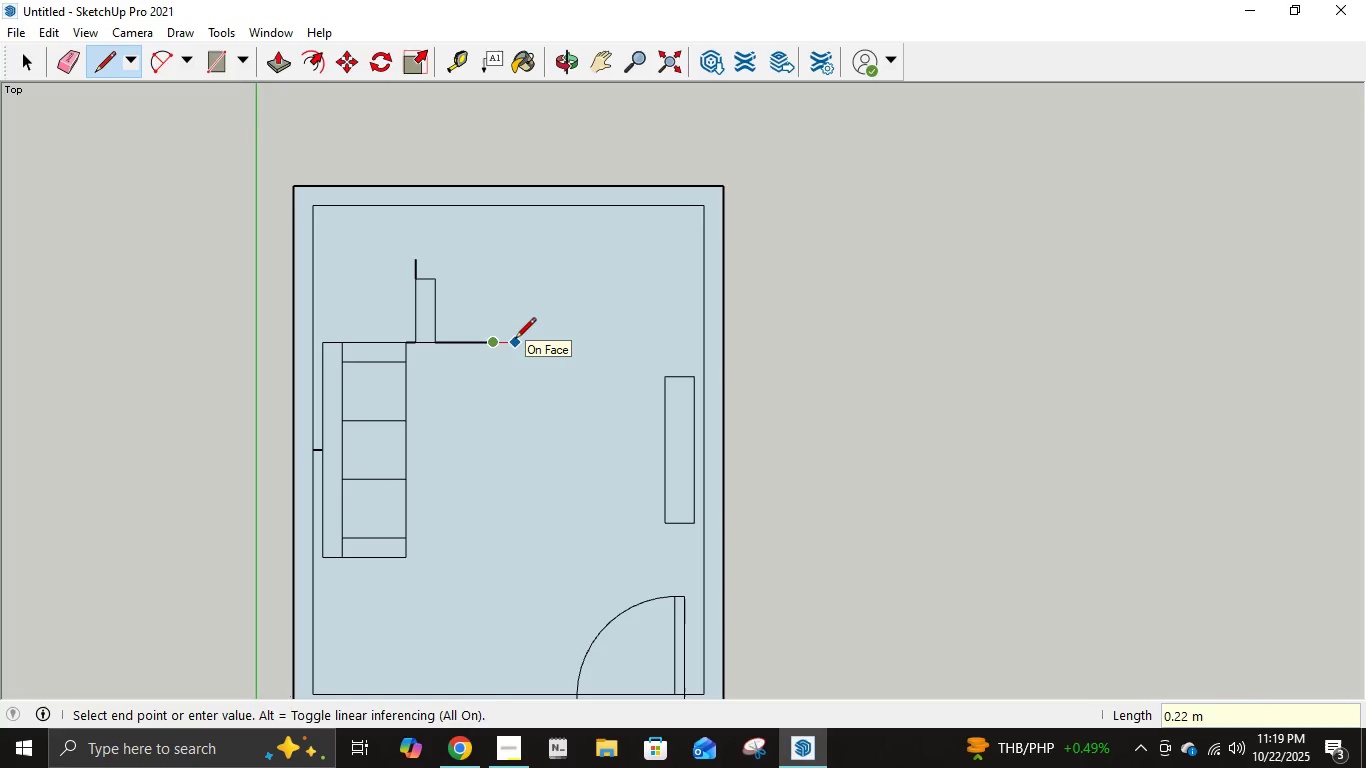 
key(NumpadDecimal)
 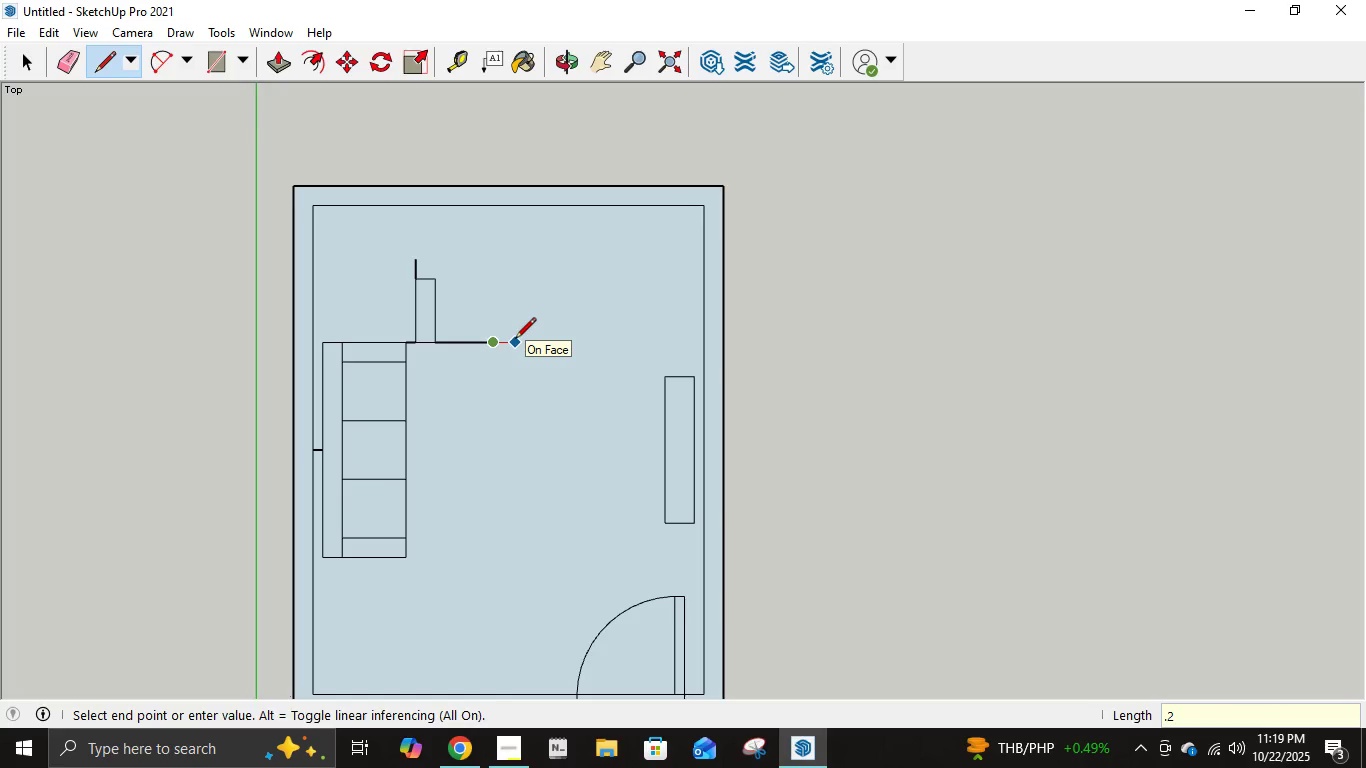 
key(Numpad2)
 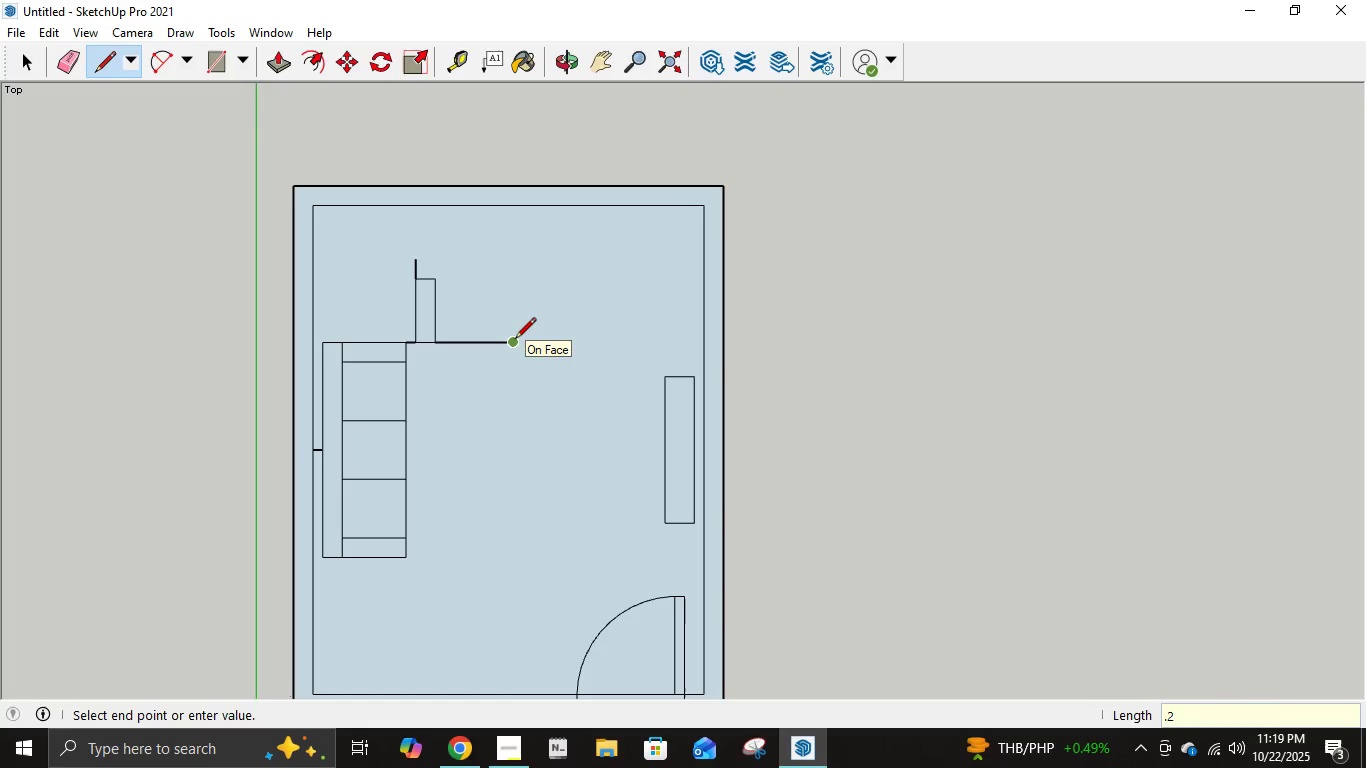 
key(NumpadEnter)
 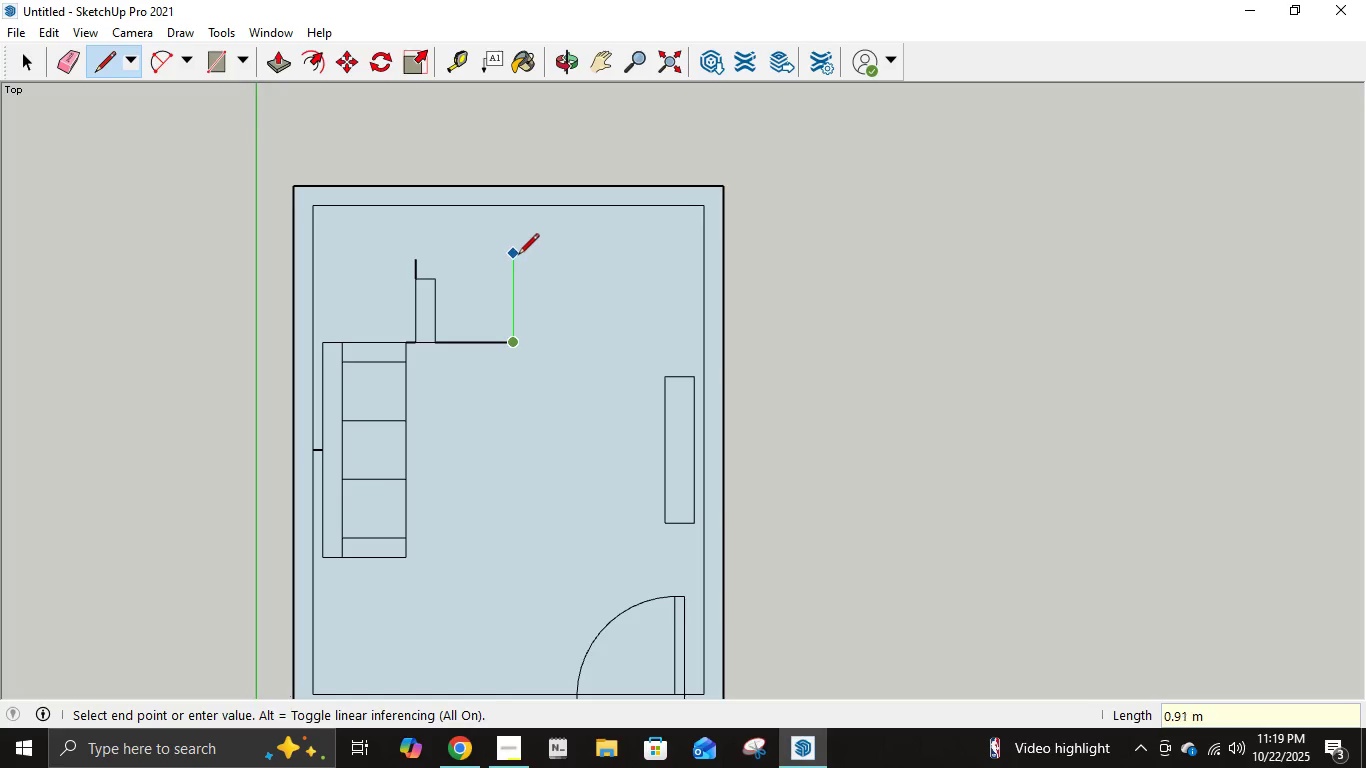 
key(NumpadDecimal)
 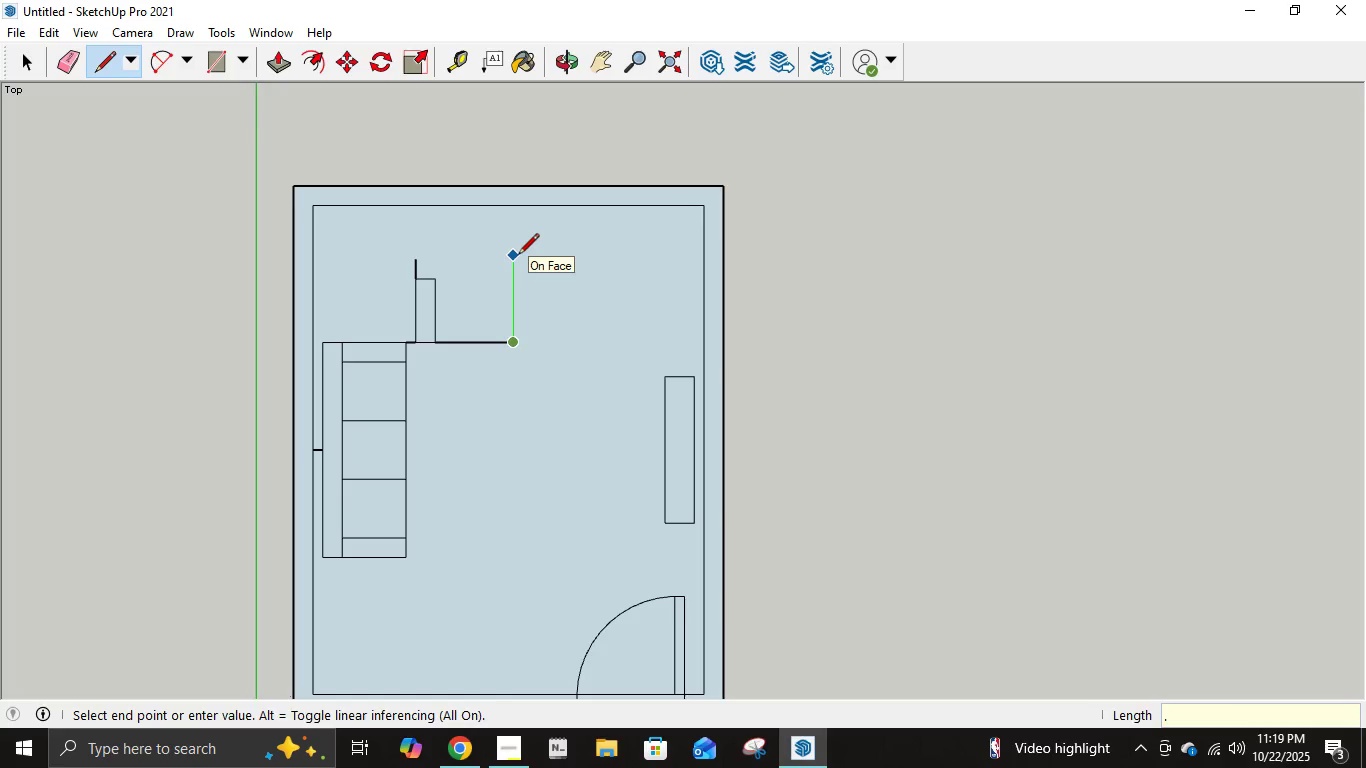 
key(Numpad8)
 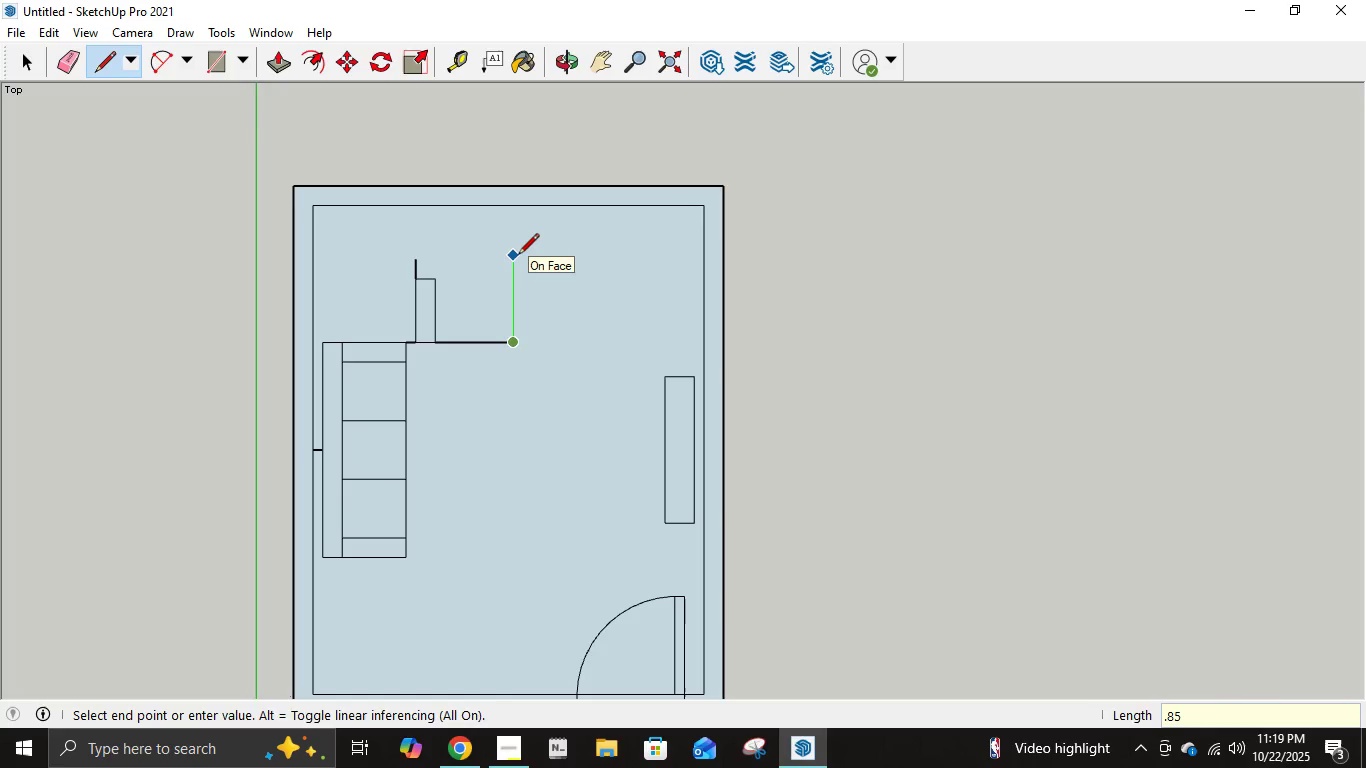 
key(Numpad5)
 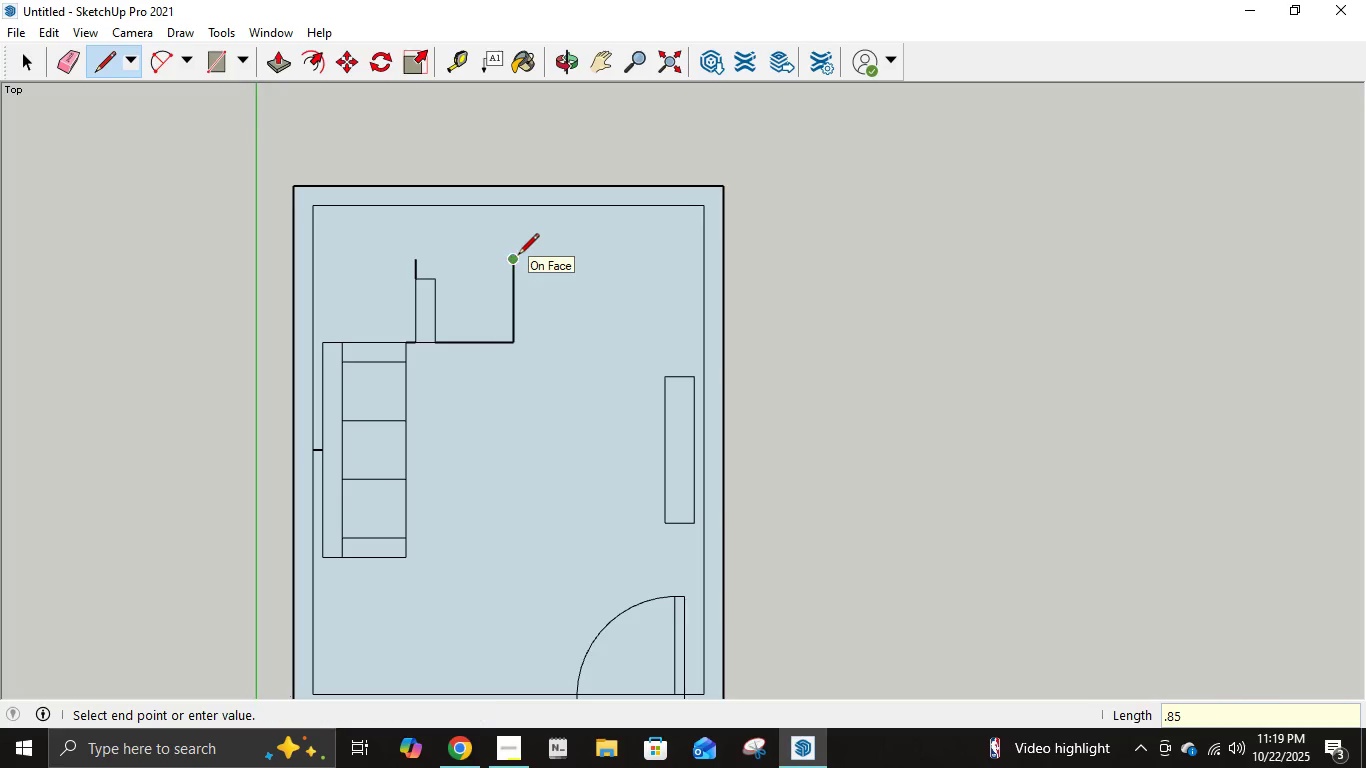 
key(NumpadEnter)
 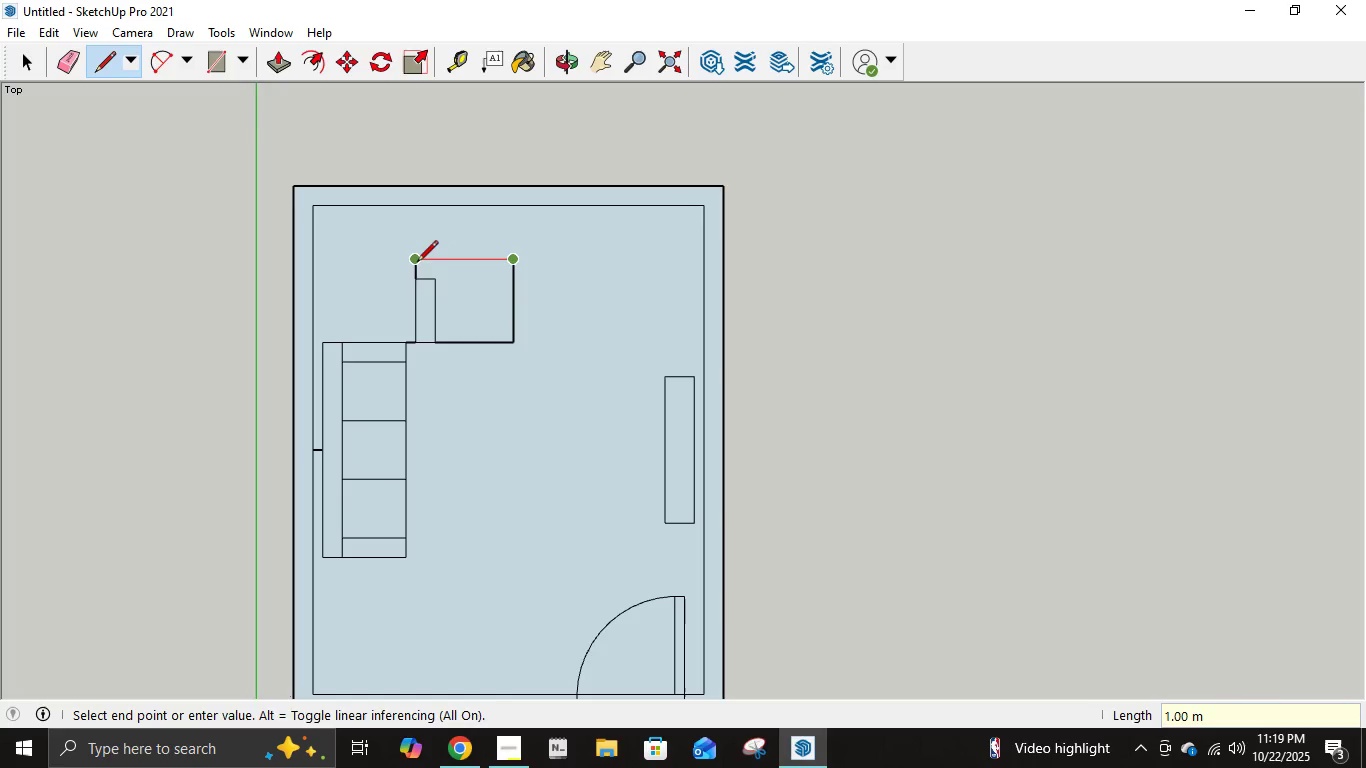 
left_click([414, 263])
 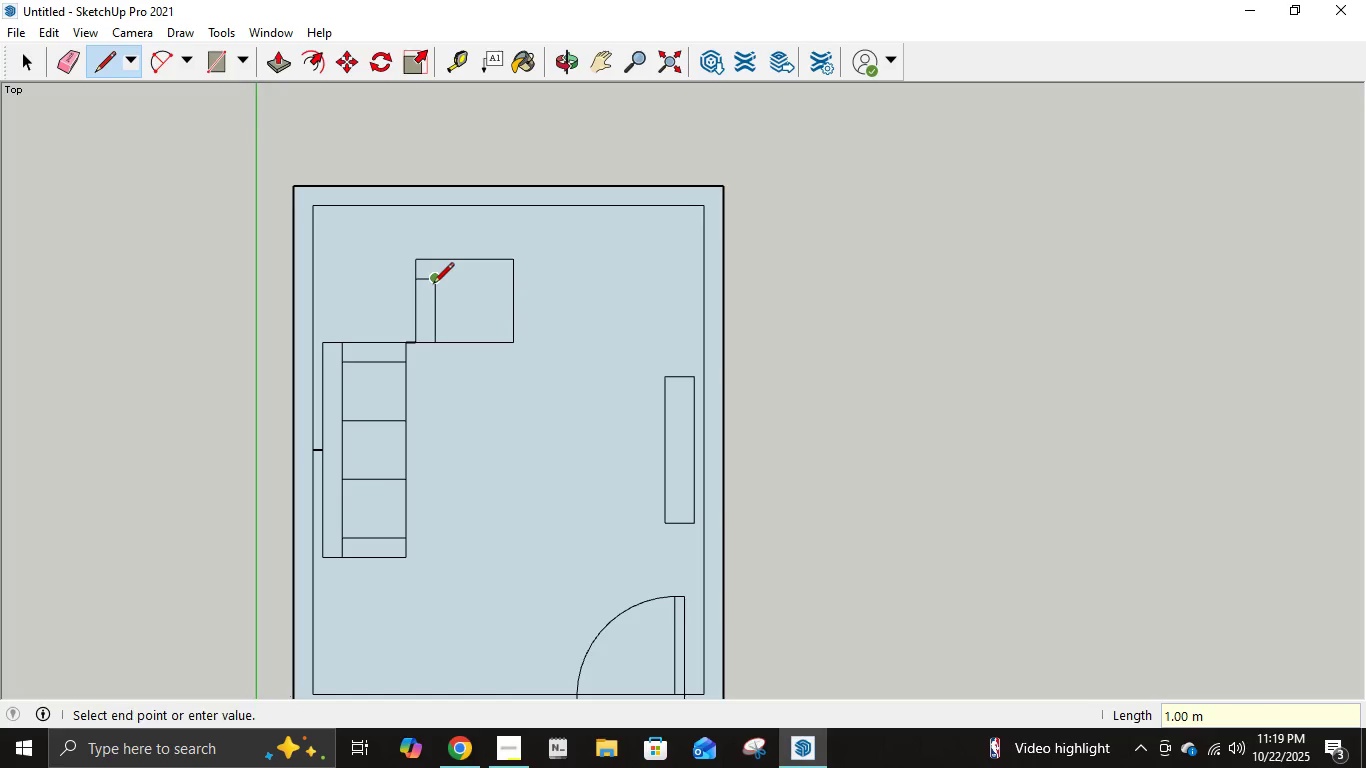 
left_click([433, 285])
 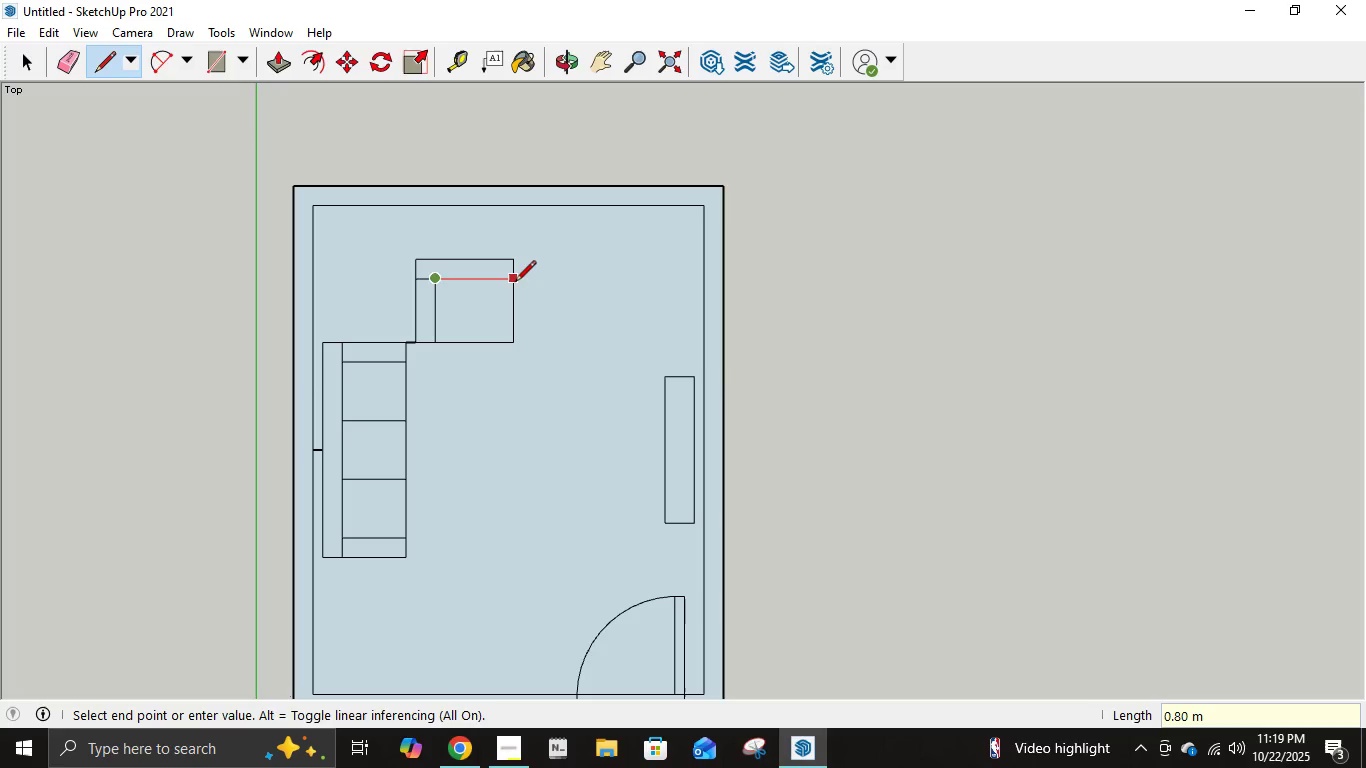 
left_click([513, 281])
 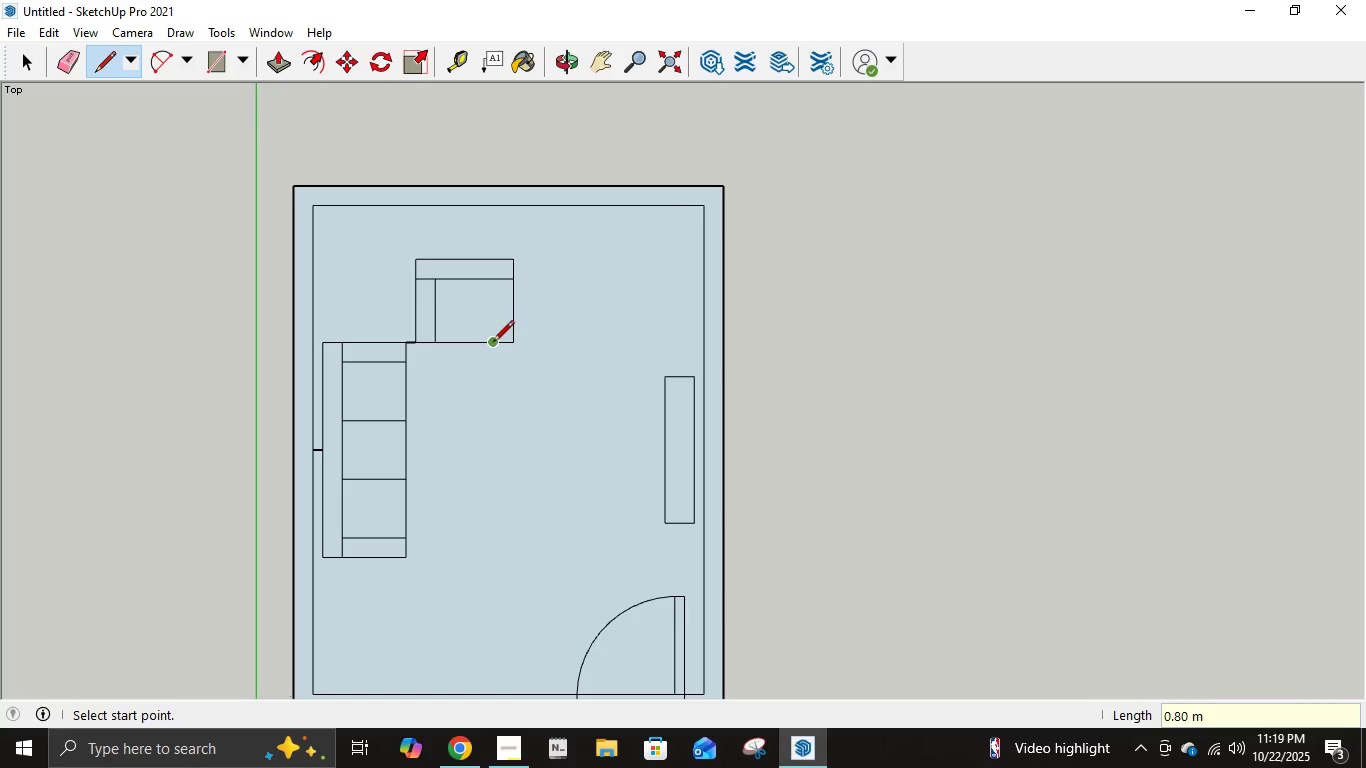 
left_click([493, 343])
 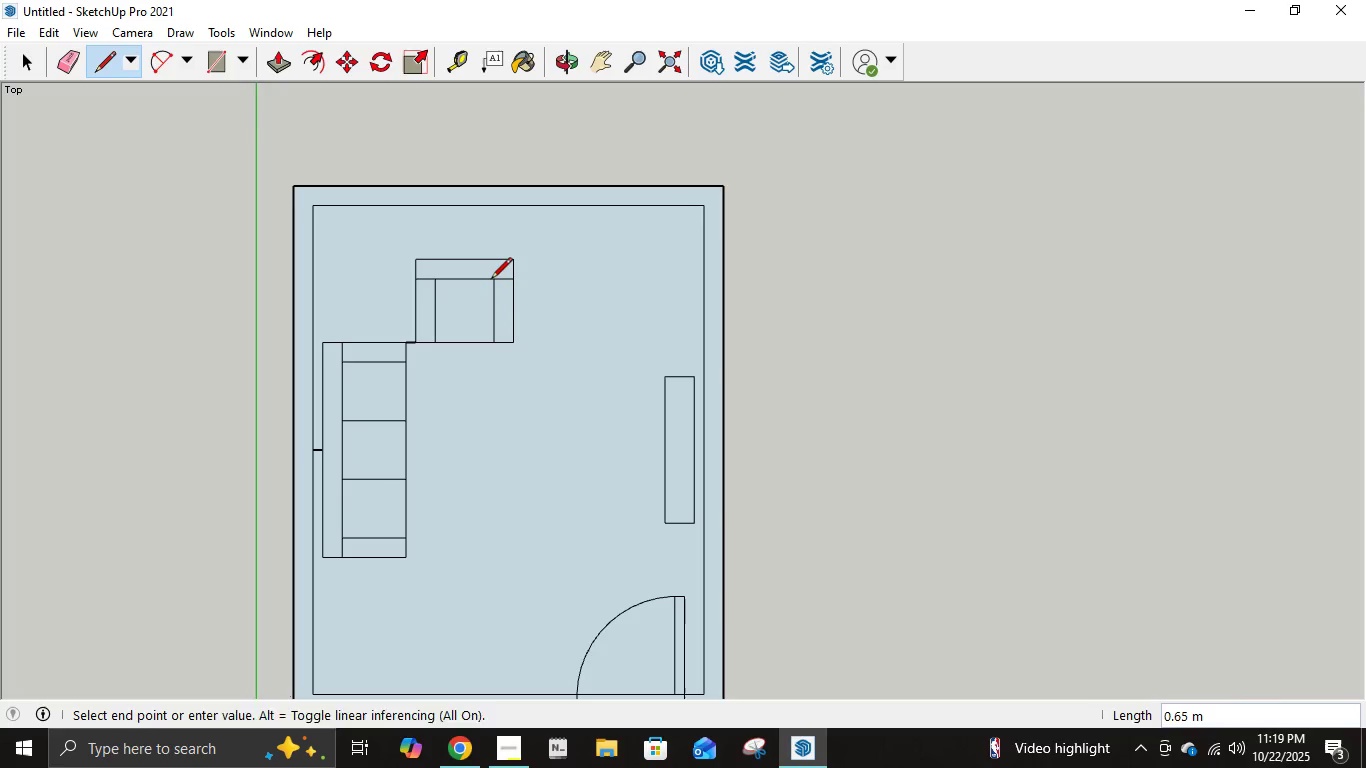 
left_click([491, 280])
 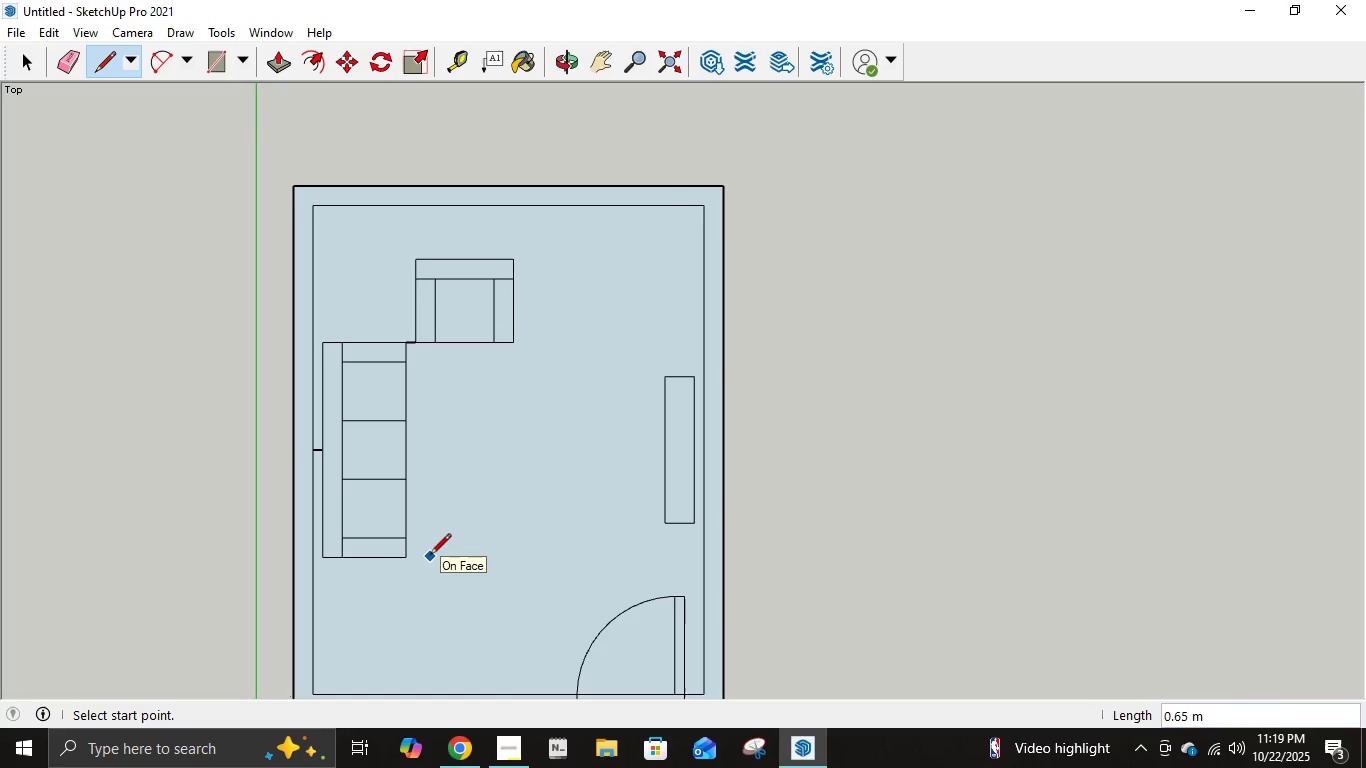 
wait(9.63)
 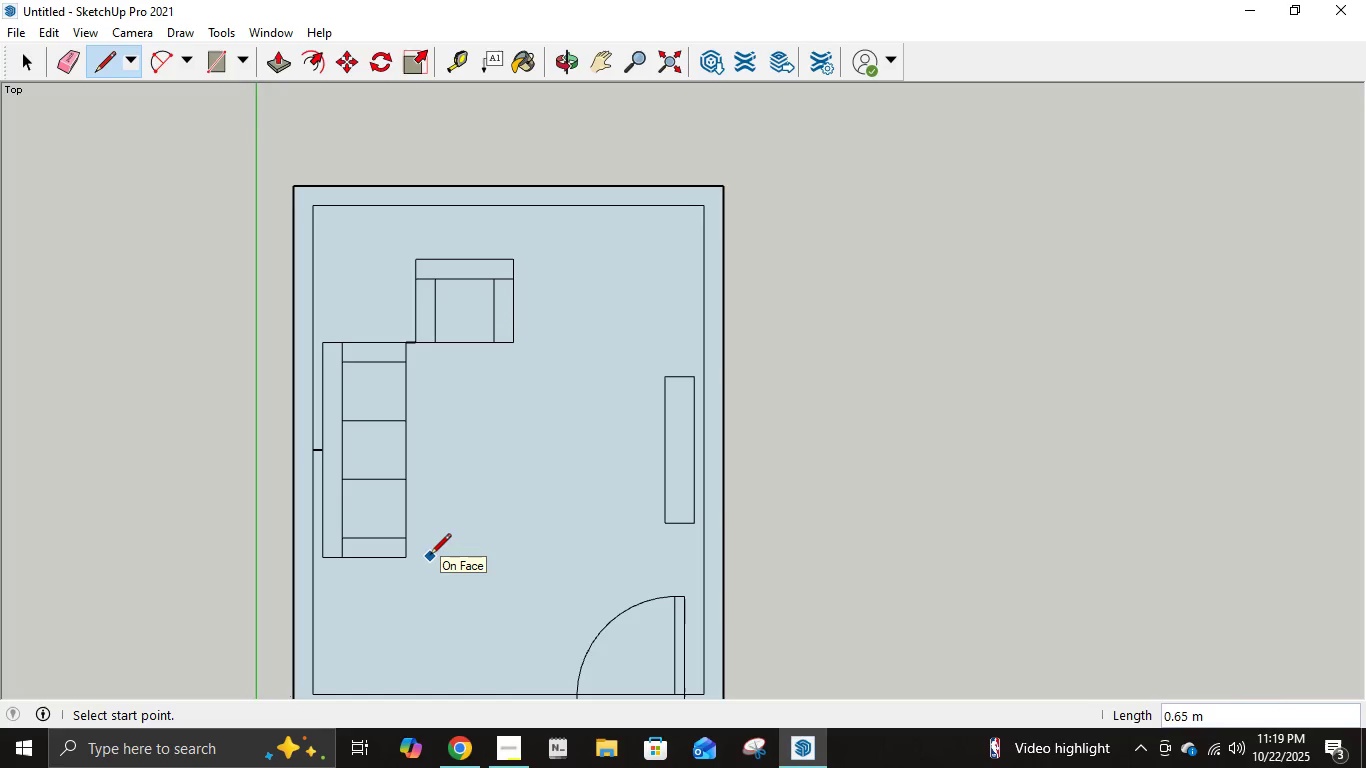 
key(NumpadDecimal)
 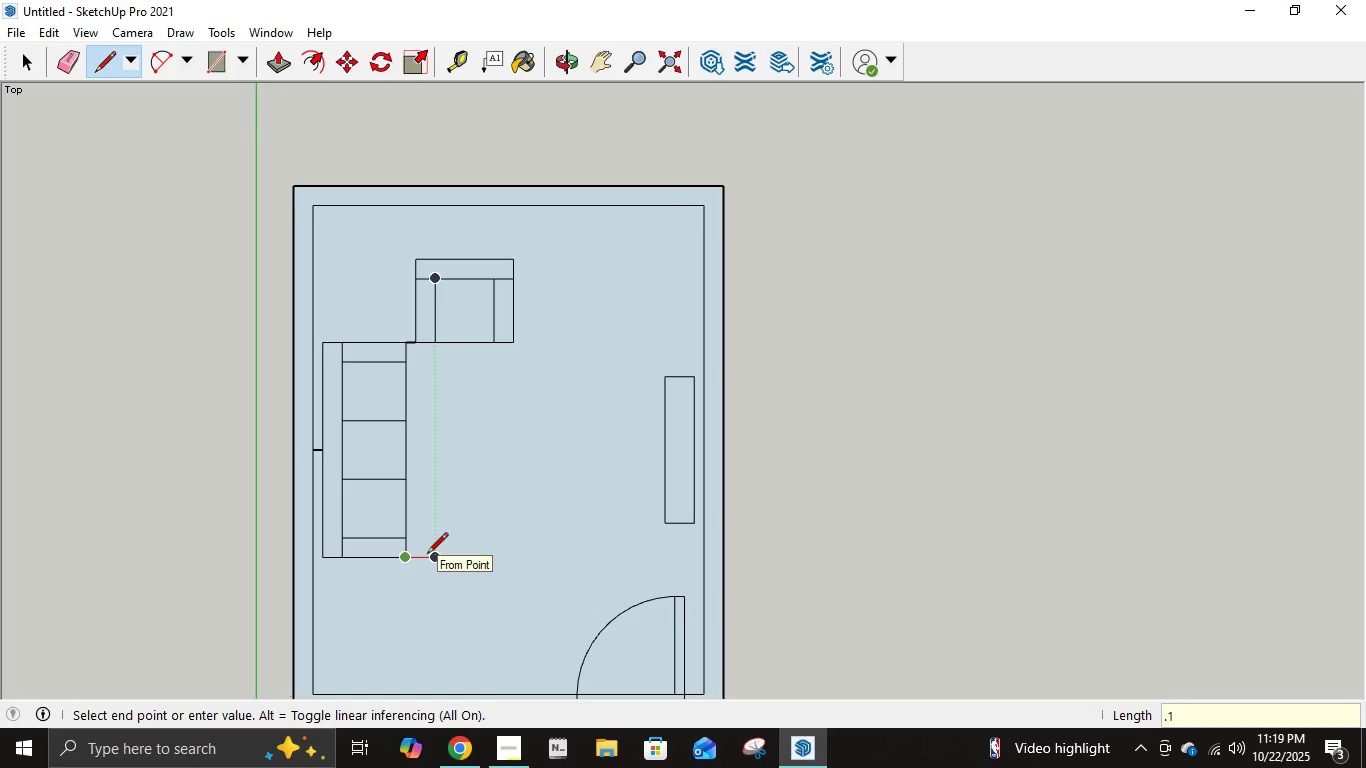 
key(Numpad1)
 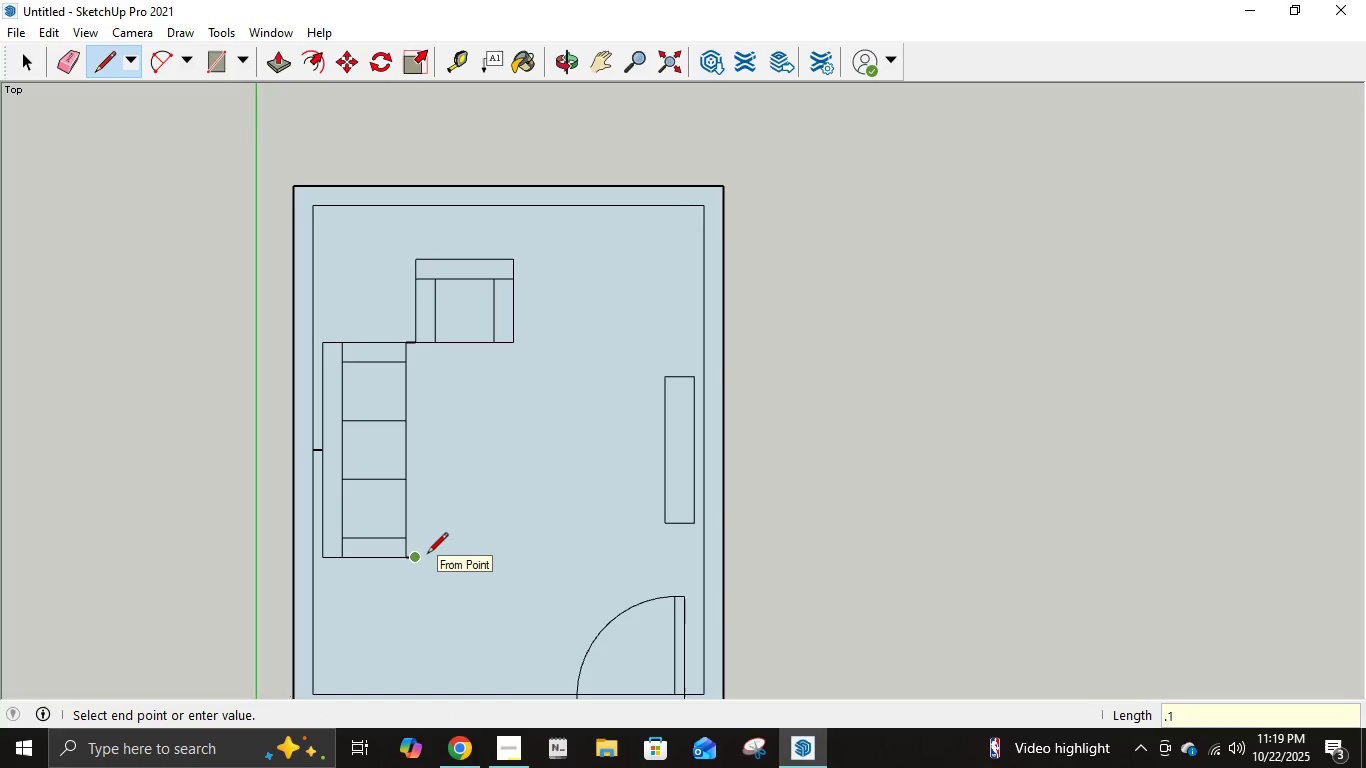 
key(NumpadEnter)
 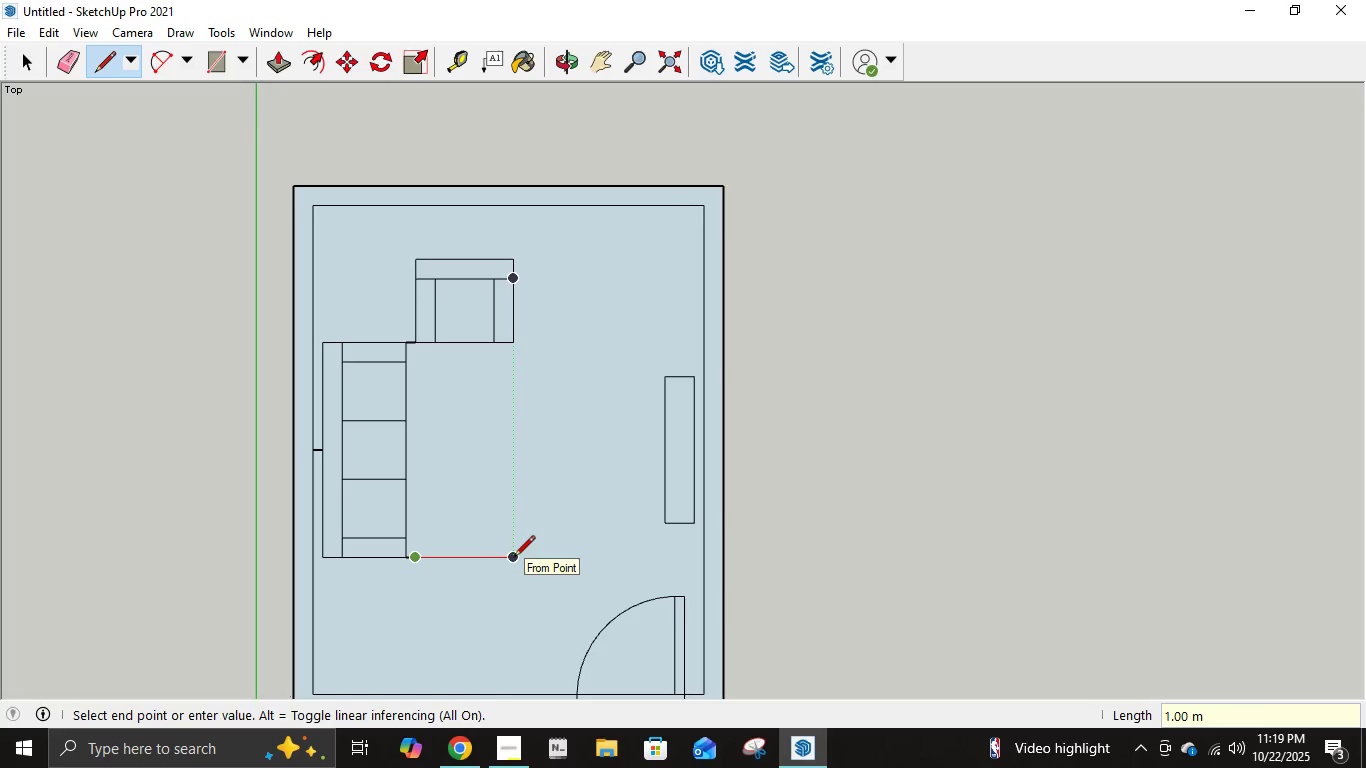 
left_click([514, 558])
 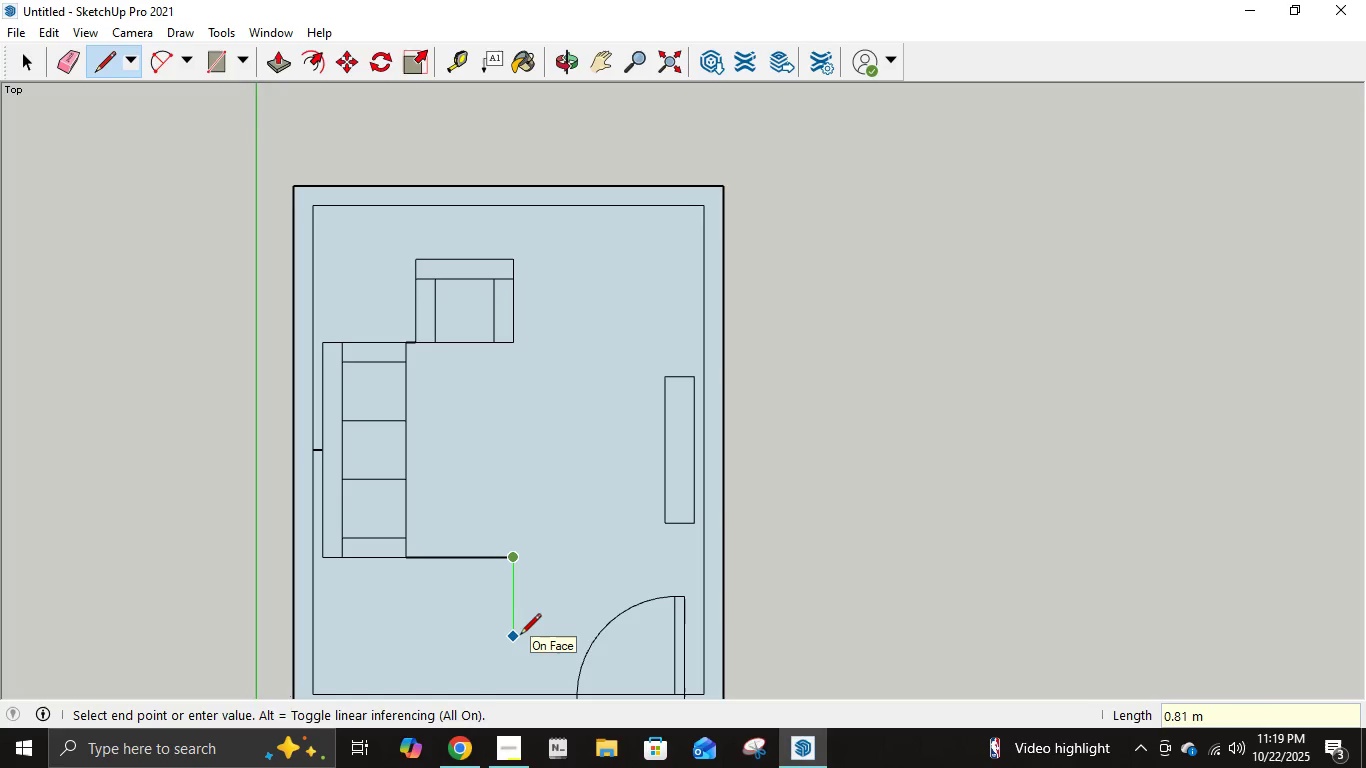 
key(NumpadDecimal)
 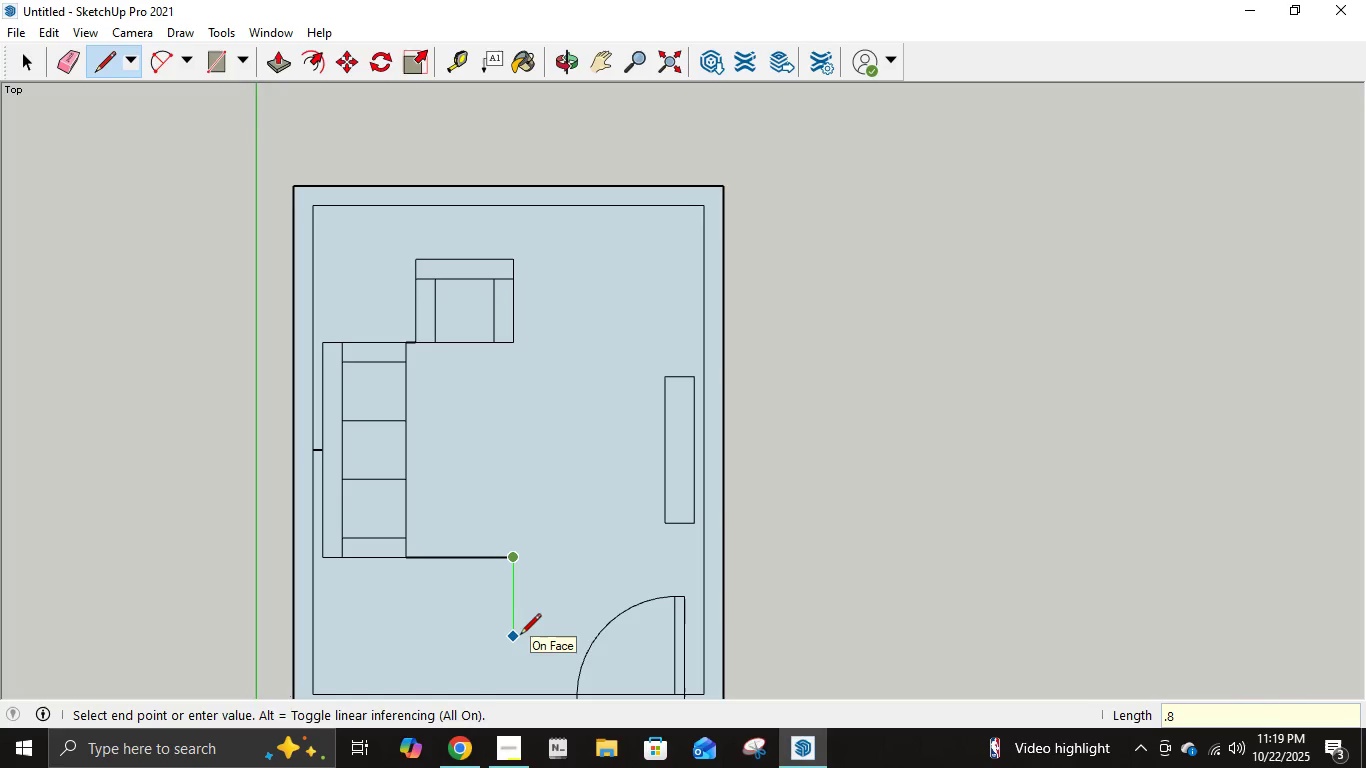 
key(Numpad8)
 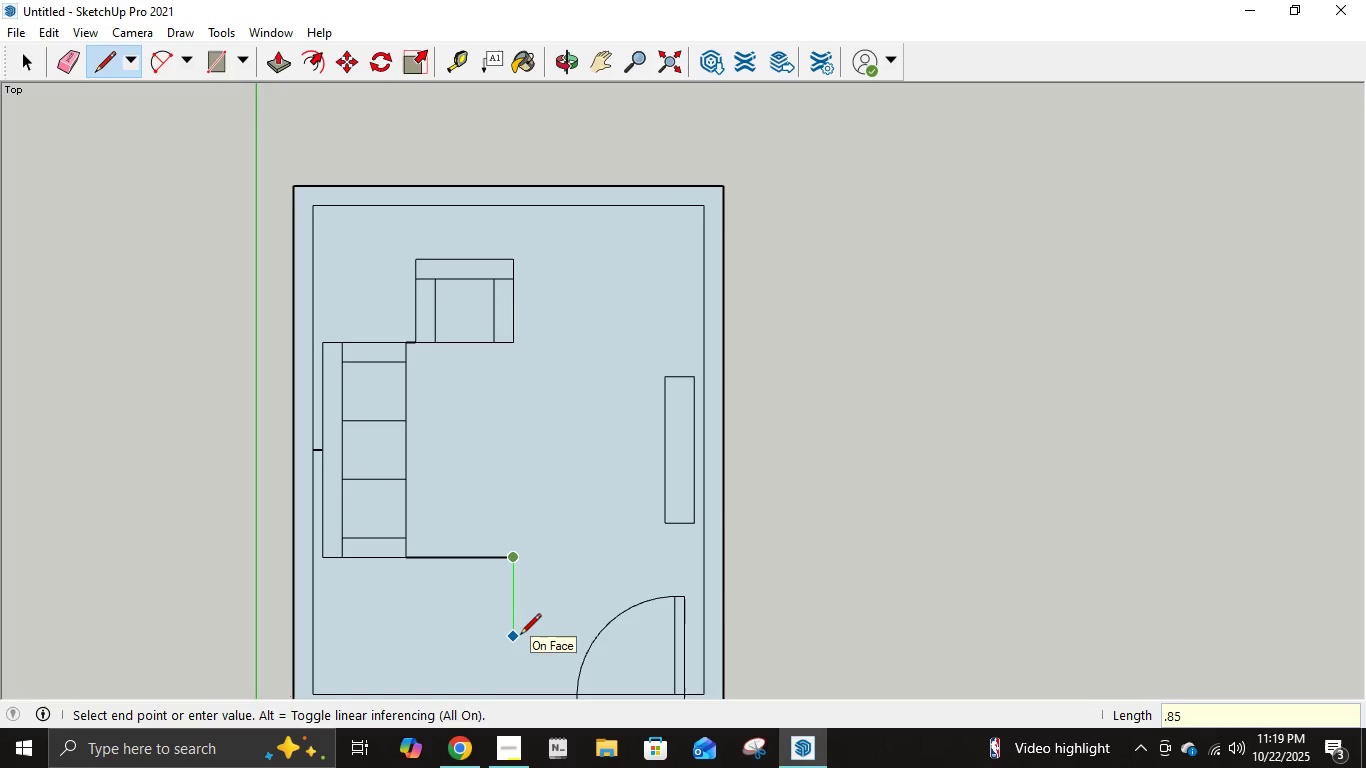 
key(Numpad5)
 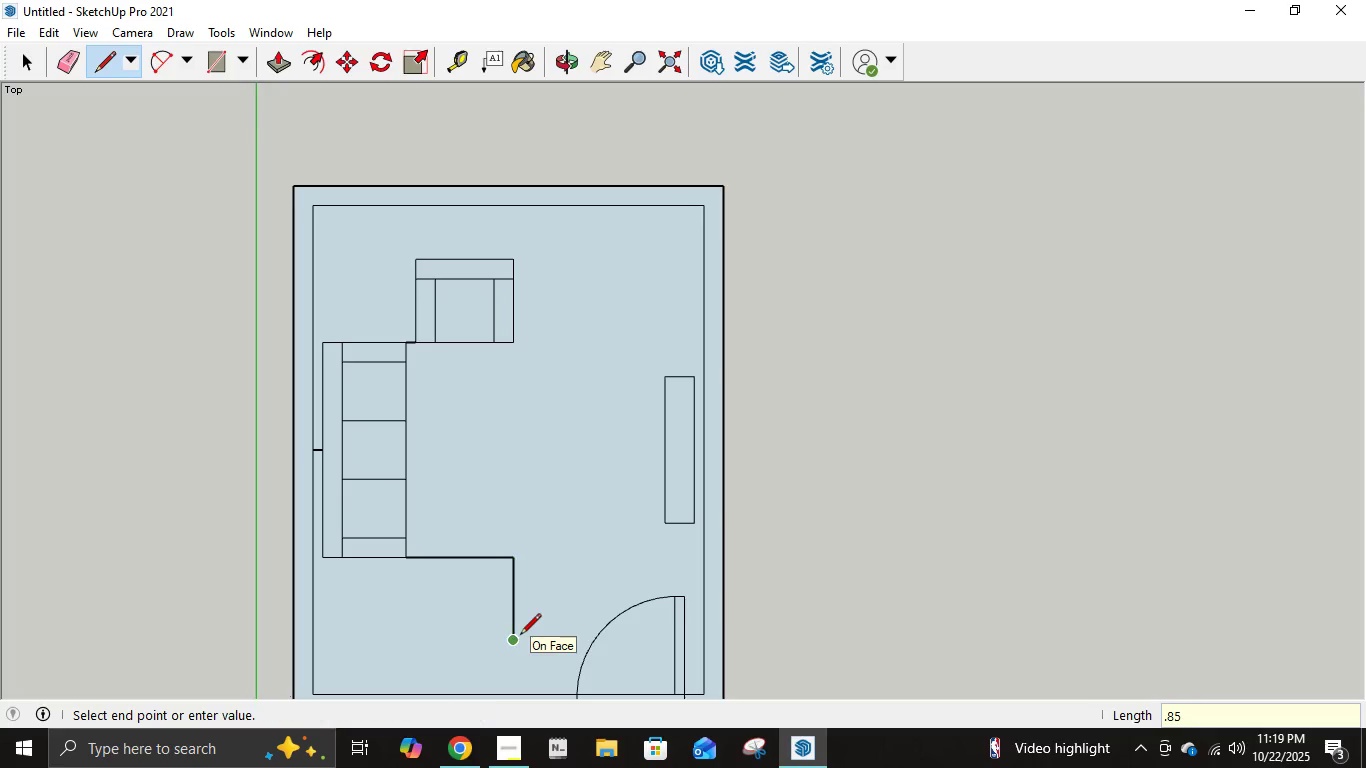 
key(NumpadEnter)
 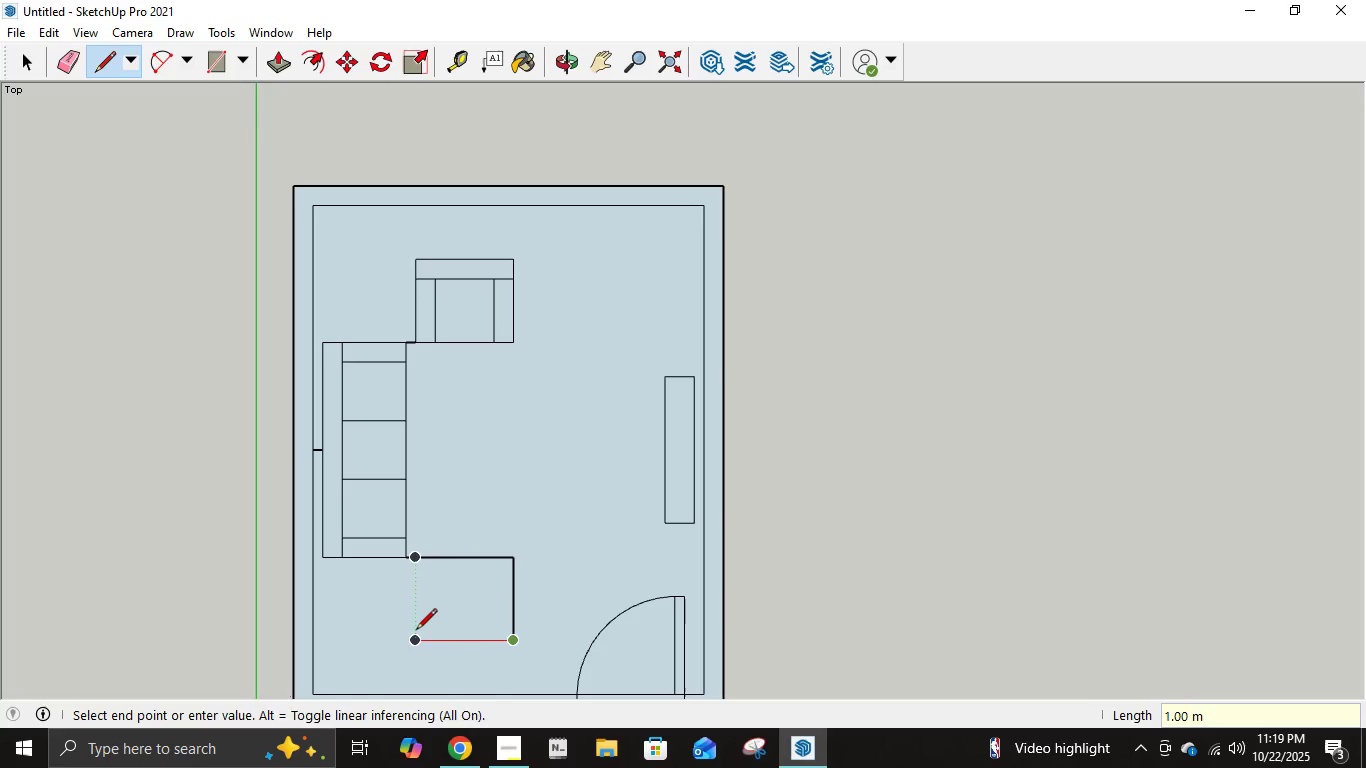 
left_click([416, 631])
 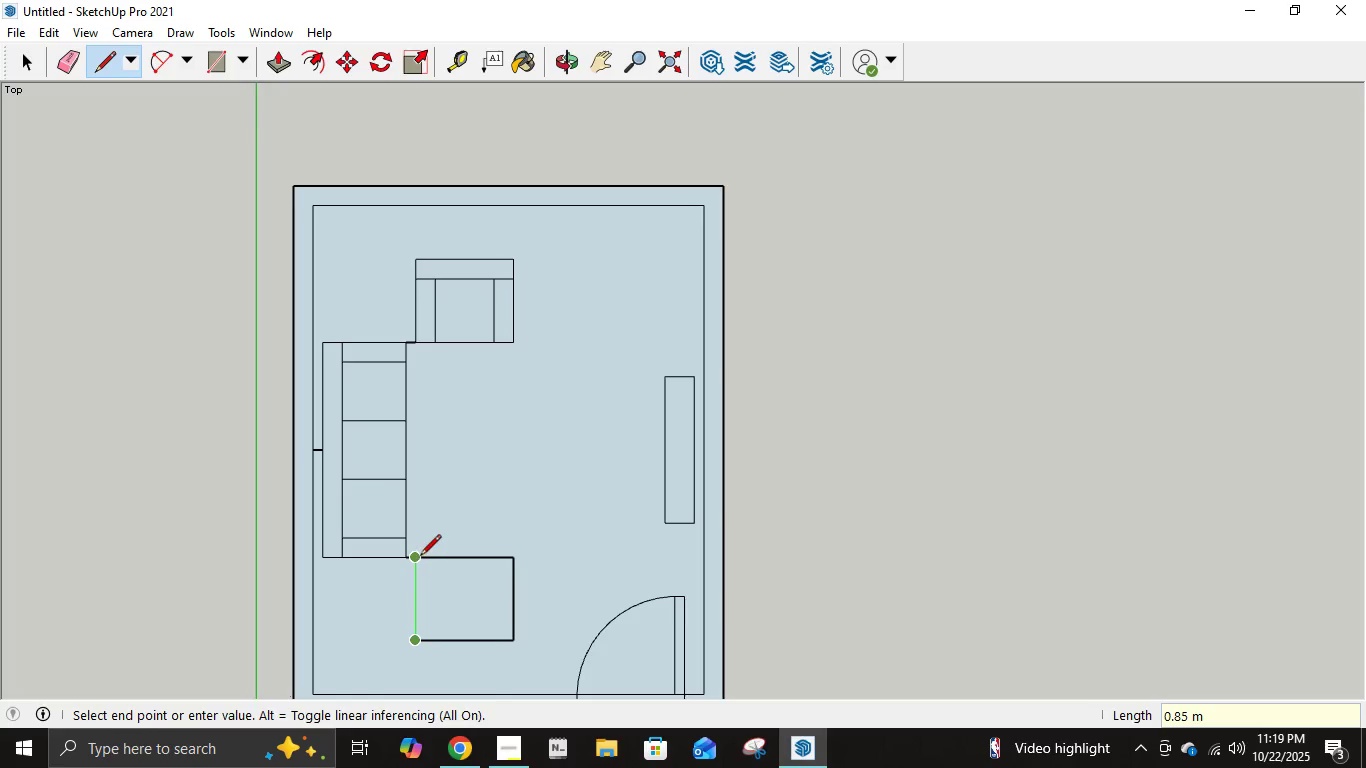 
left_click([420, 557])
 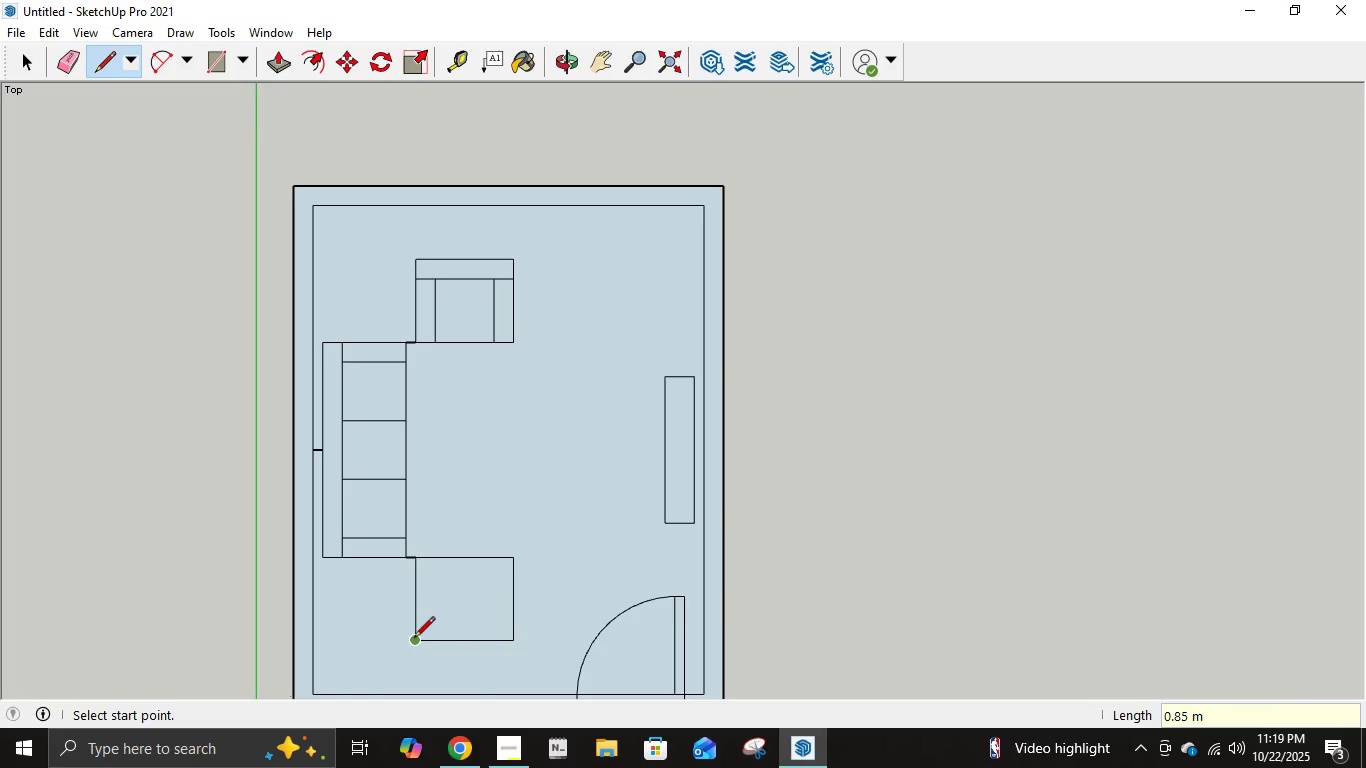 
left_click([414, 641])
 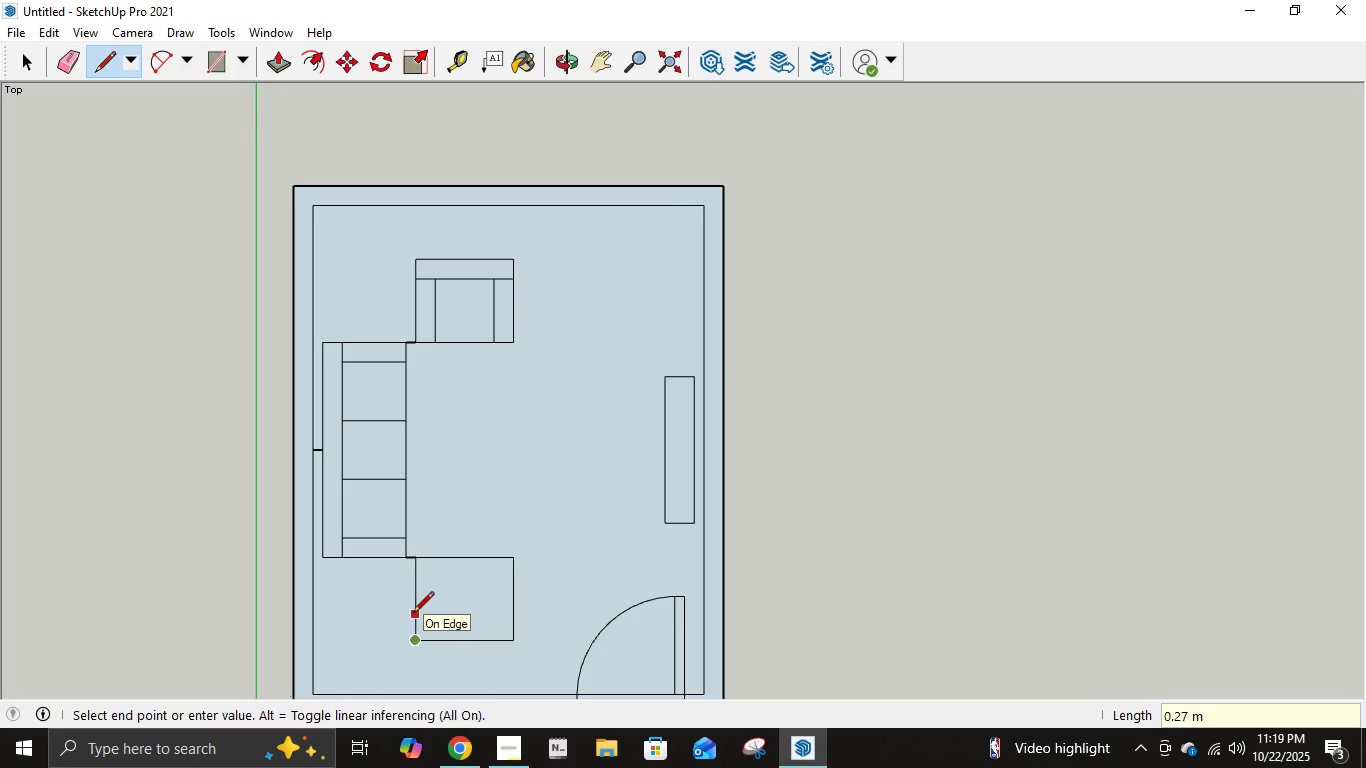 
key(NumpadDecimal)
 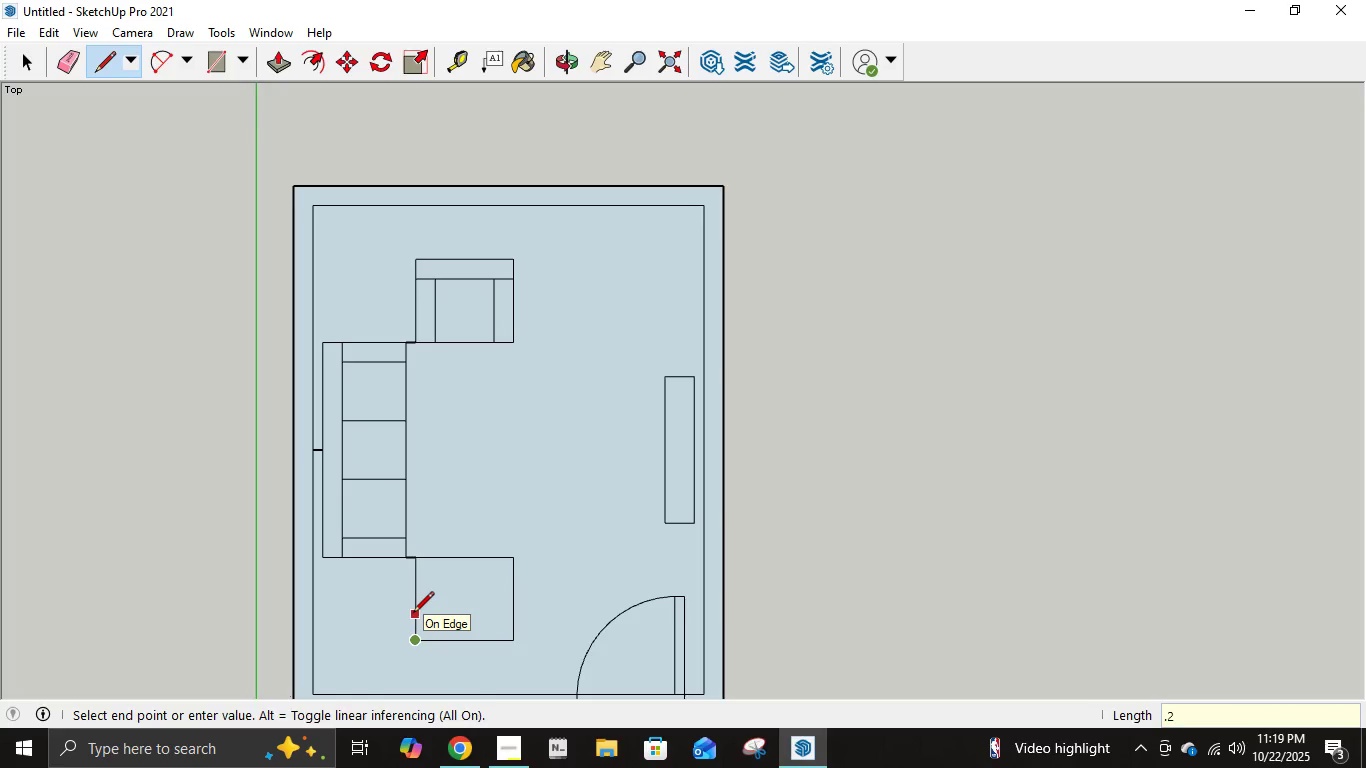 
key(Numpad2)
 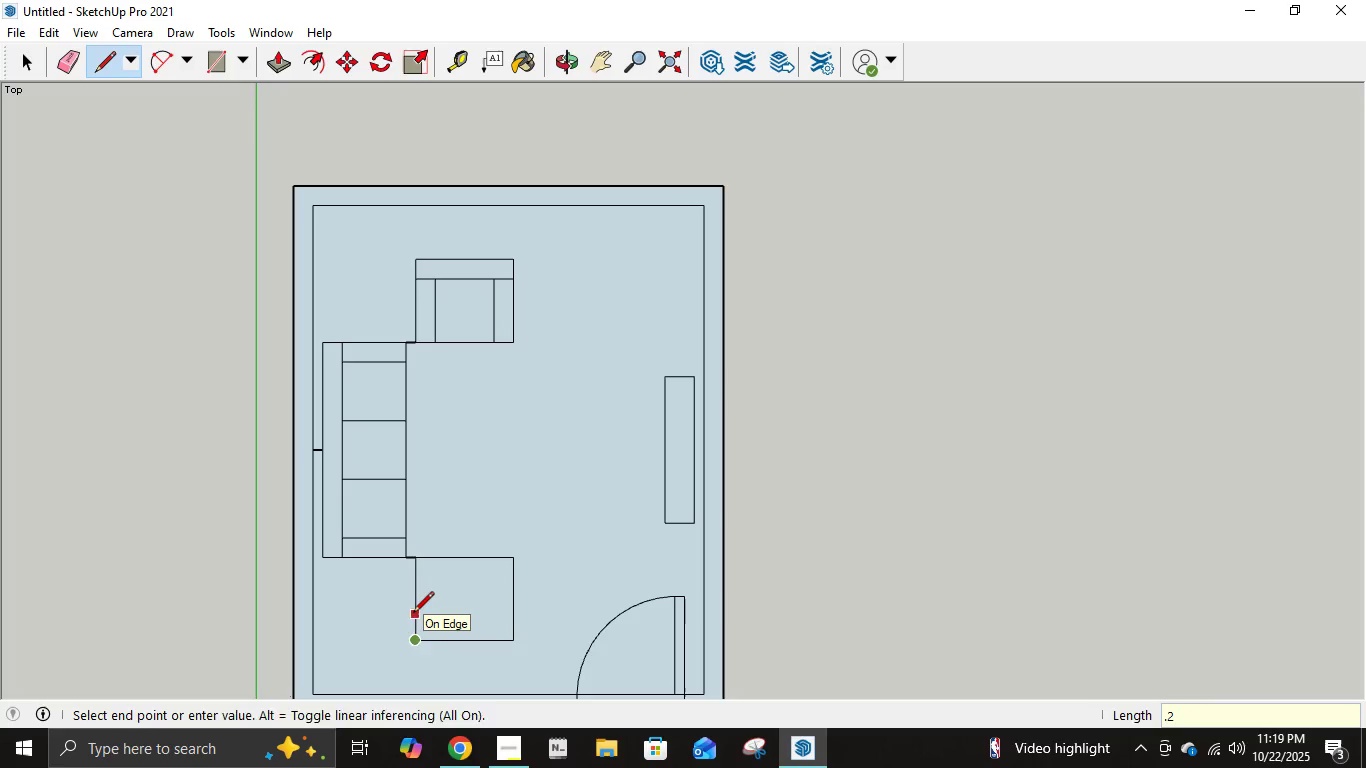 
key(NumpadEnter)
 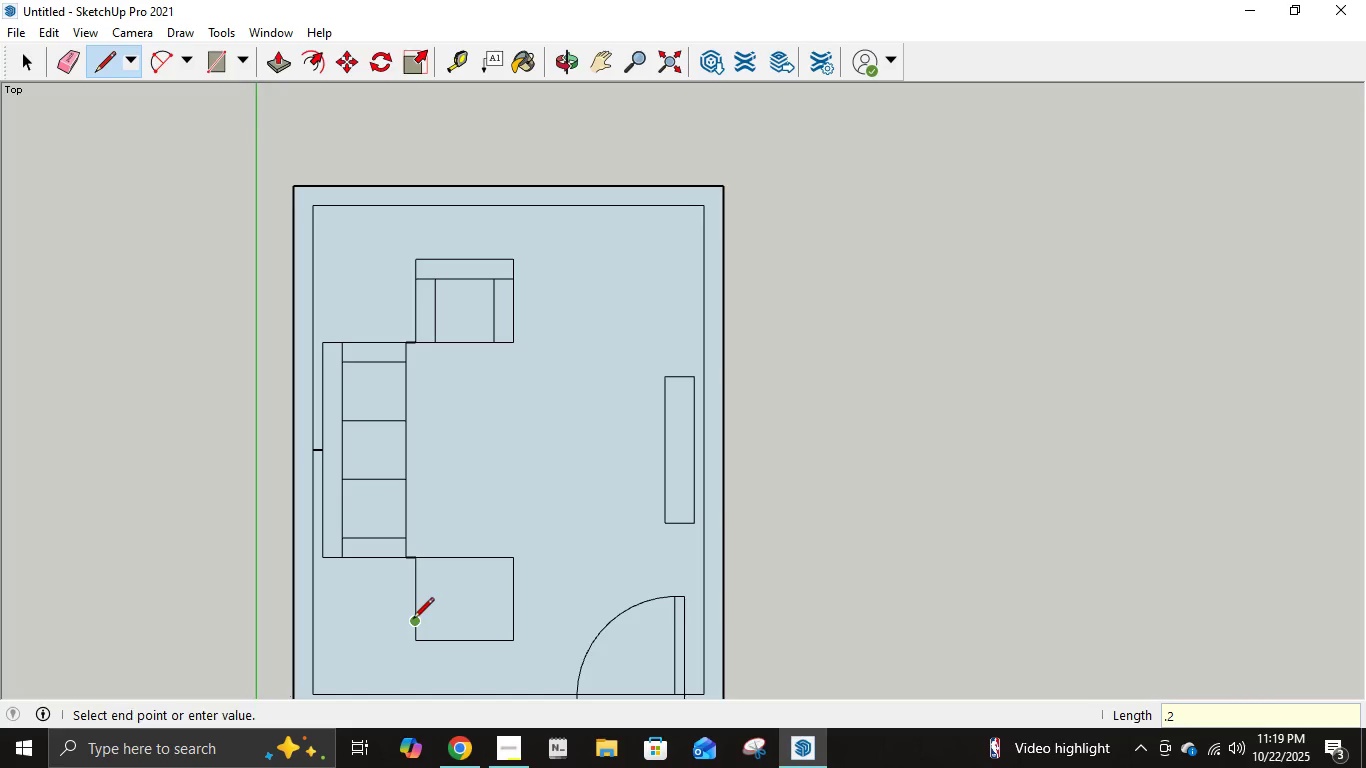 
left_click([413, 620])
 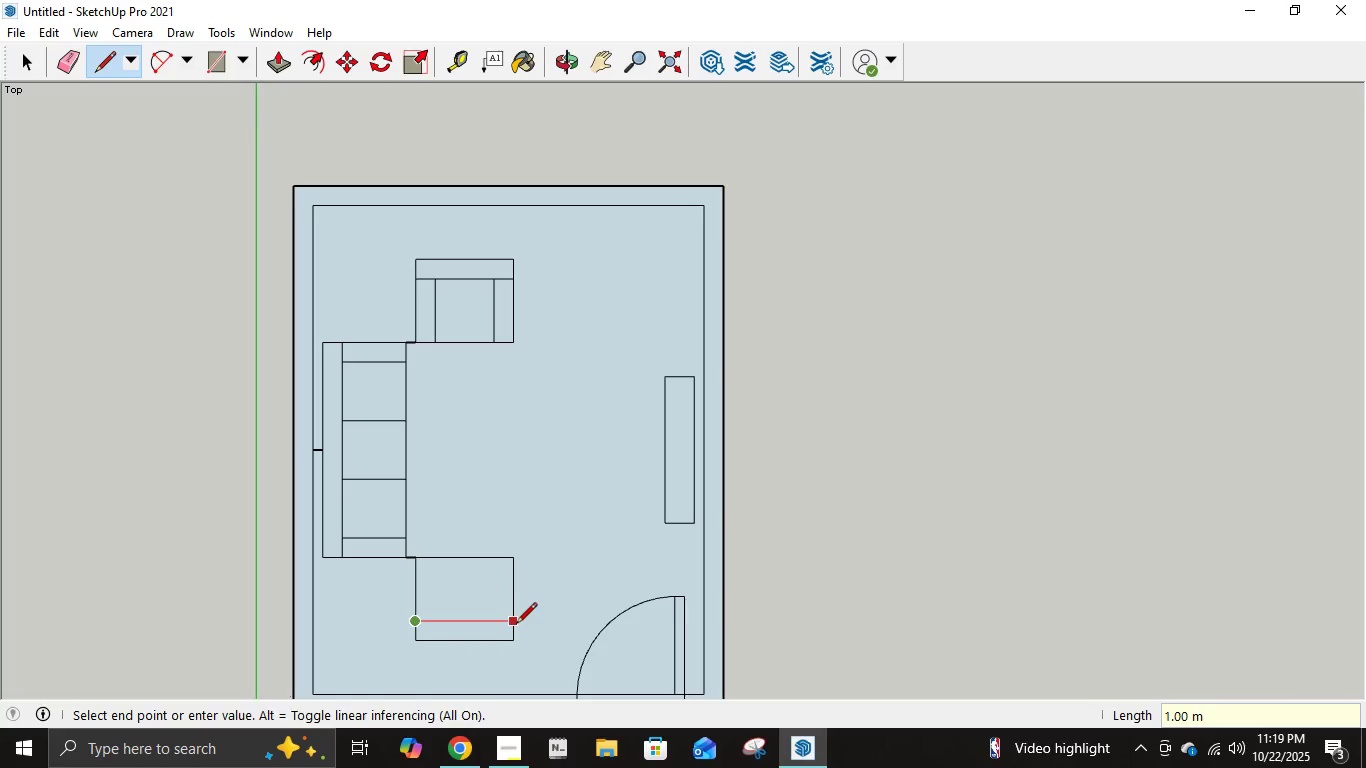 
left_click([516, 627])
 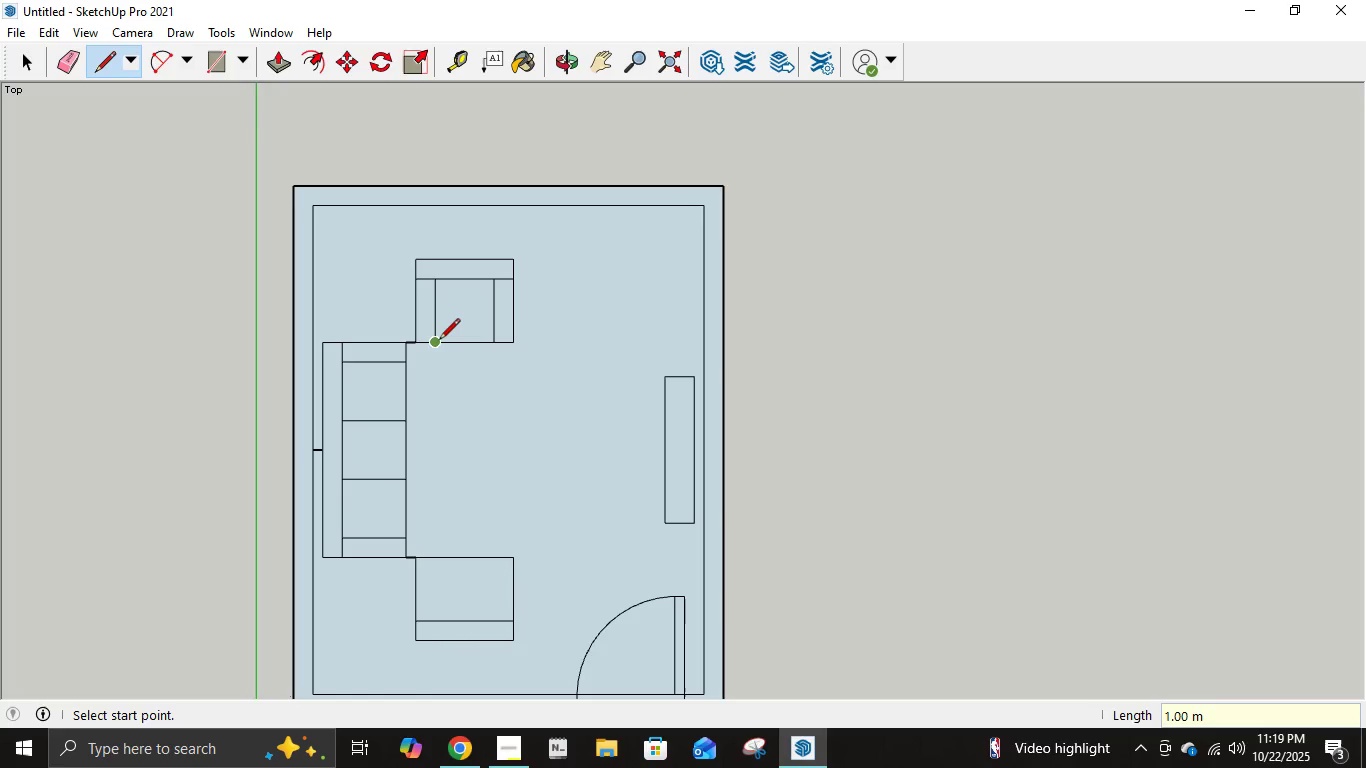 
left_click([439, 341])
 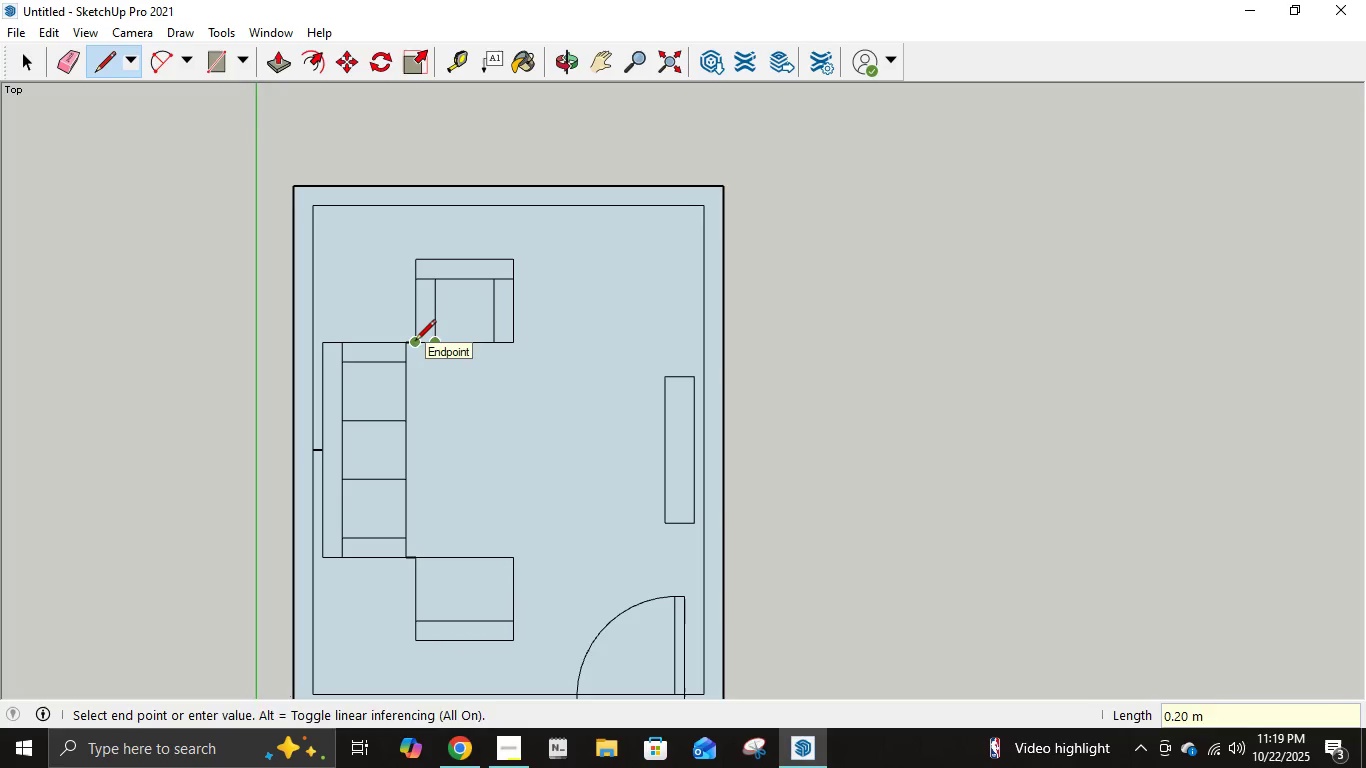 
key(Escape)
 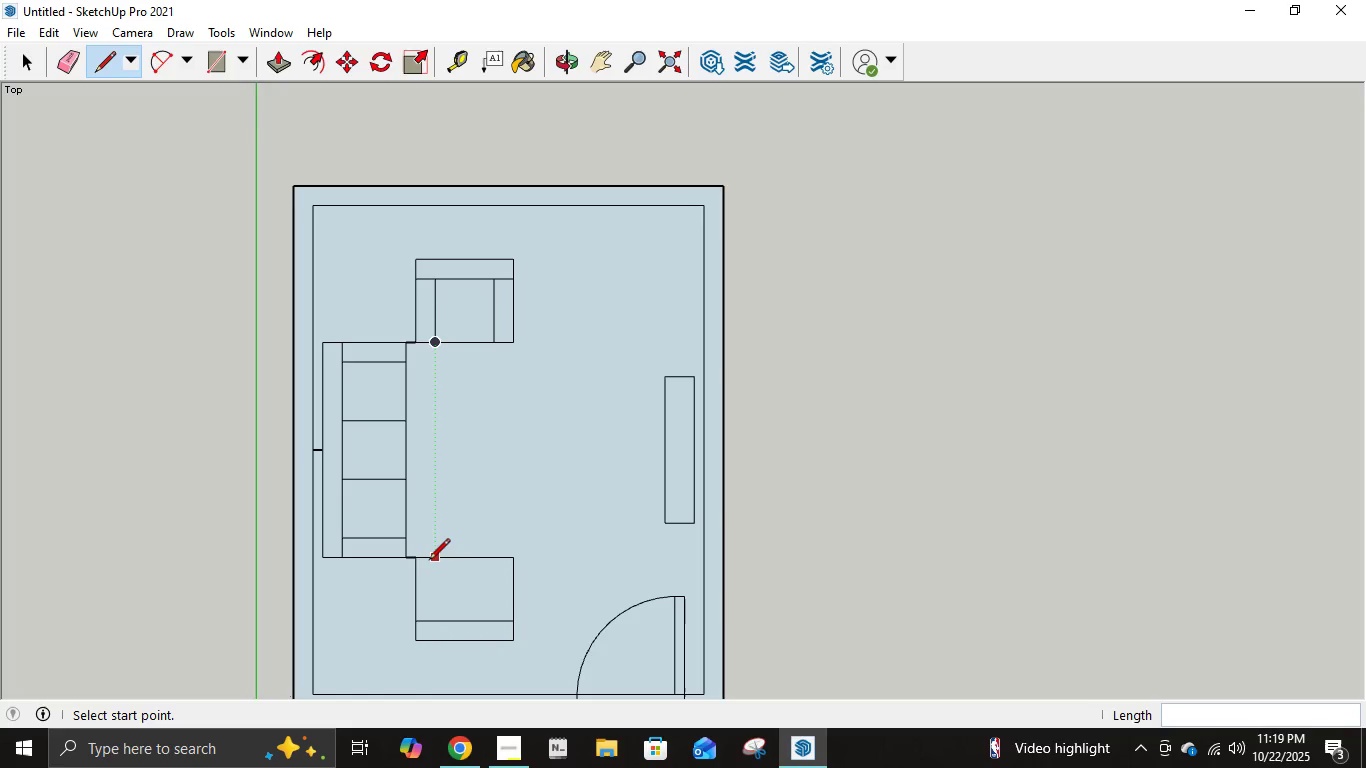 
left_click([433, 561])
 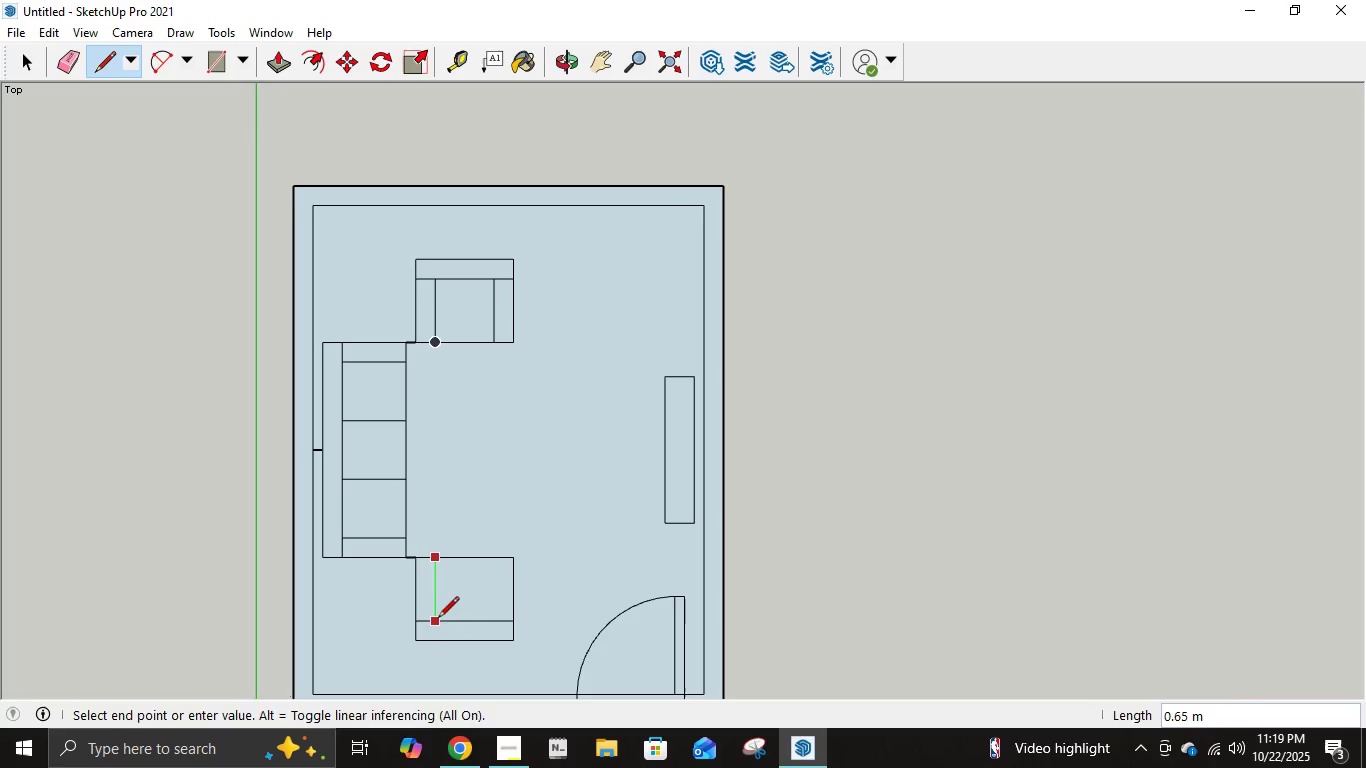 
left_click([438, 619])
 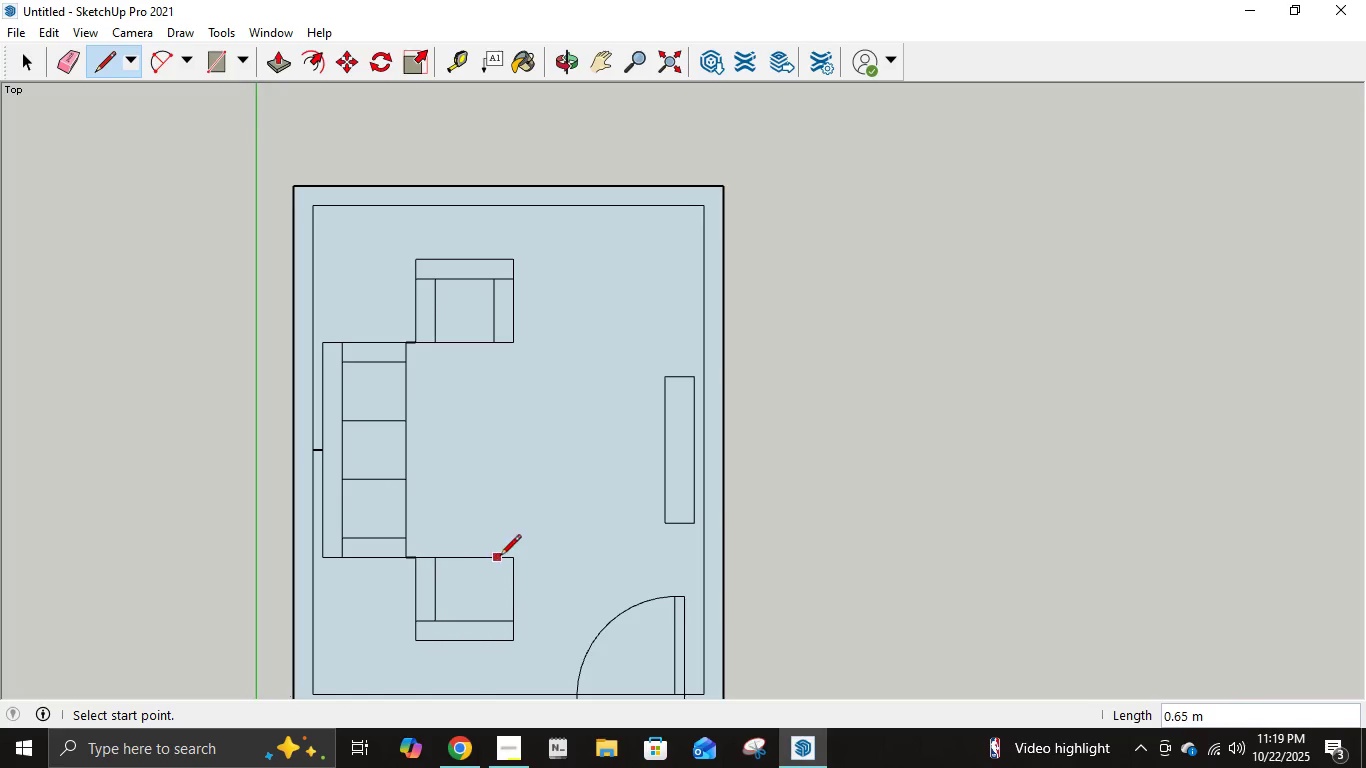 
left_click([512, 562])
 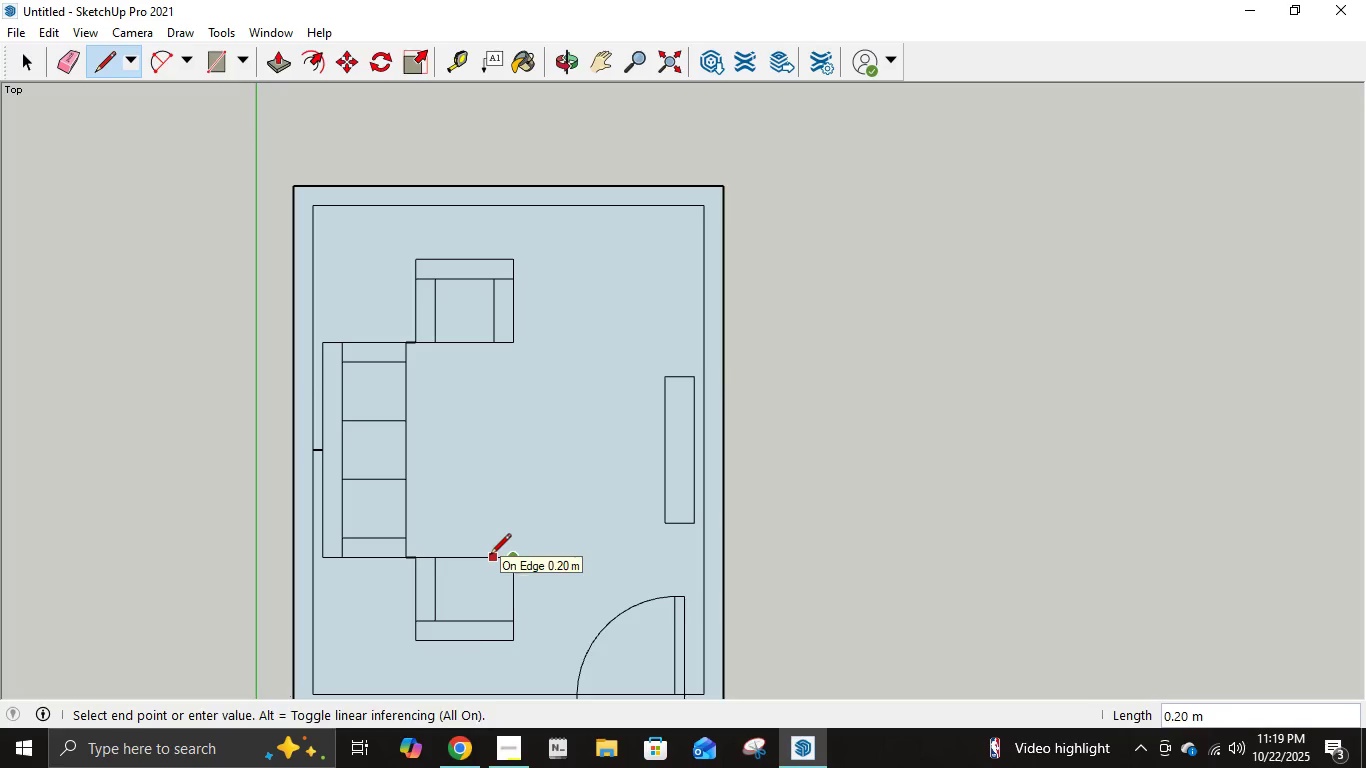 
left_click([490, 556])
 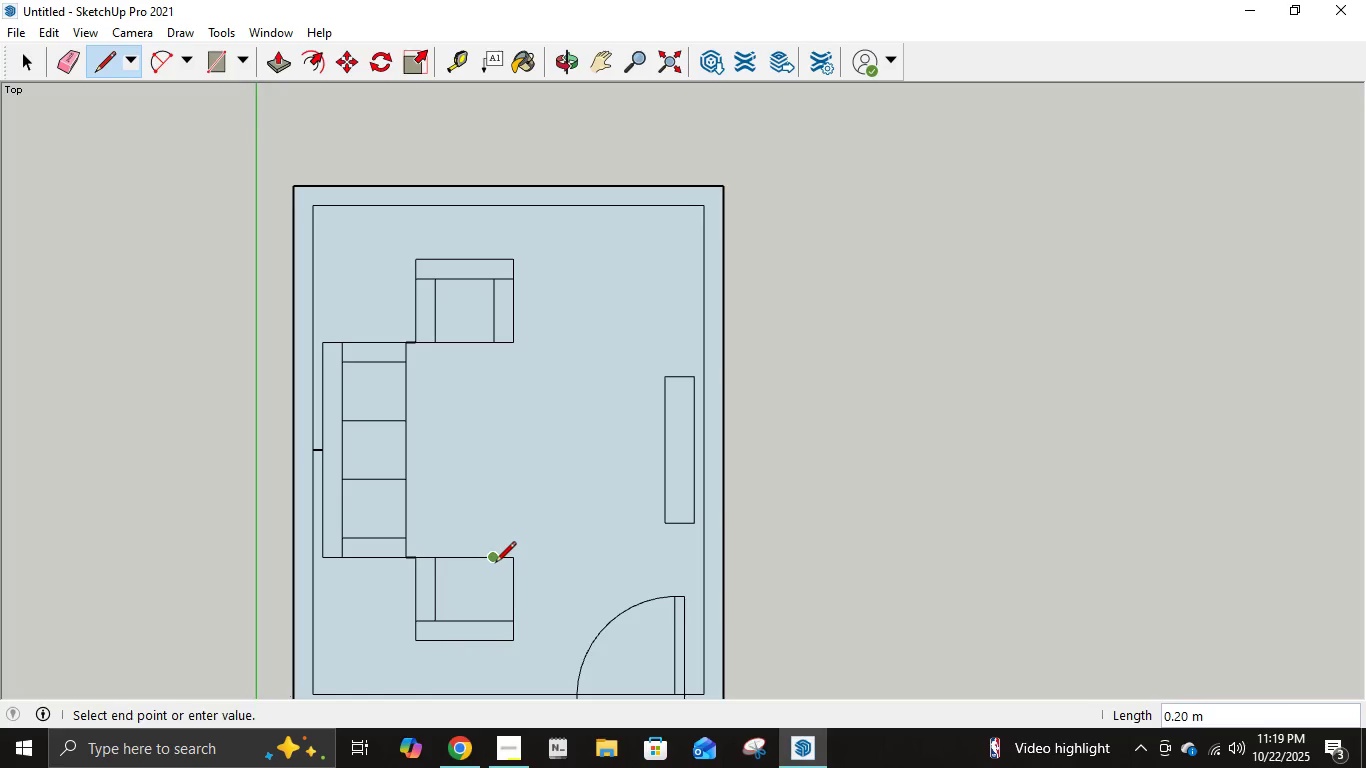 
left_click([495, 564])
 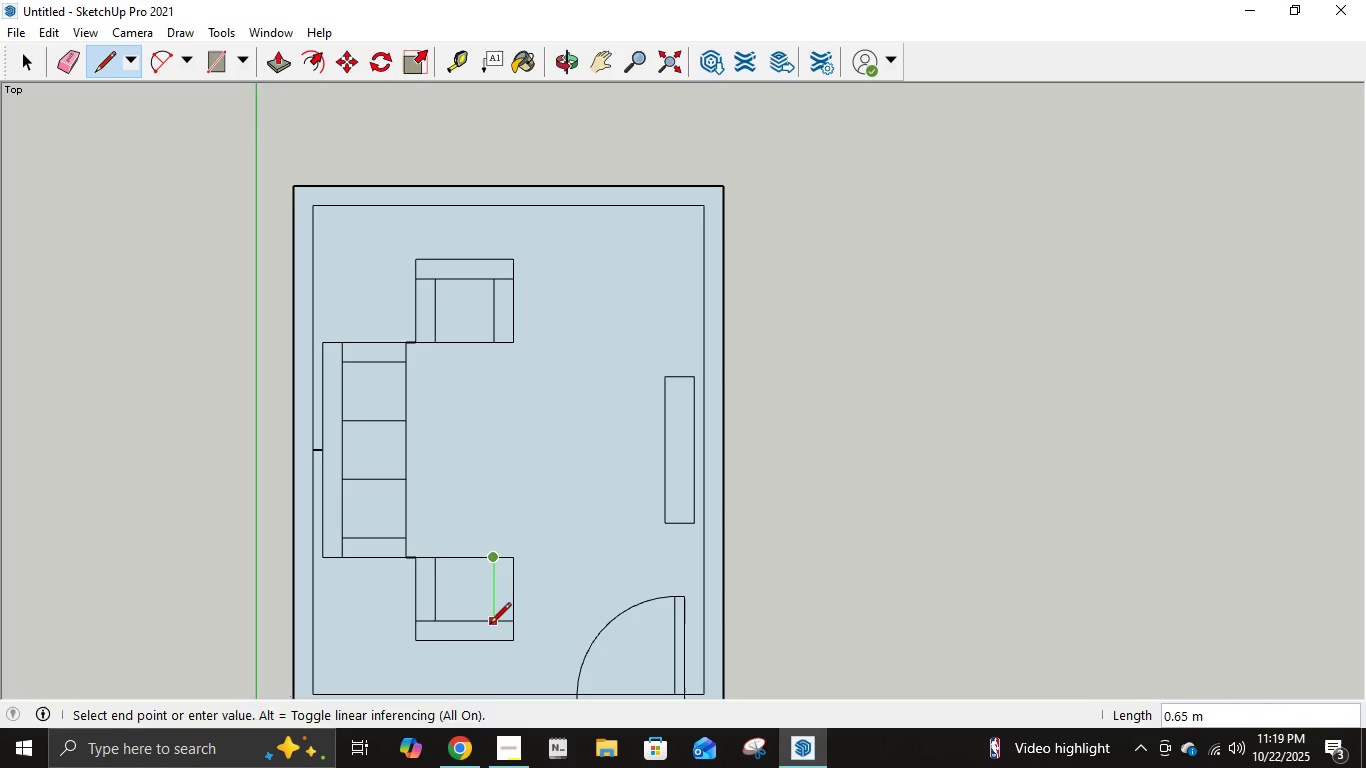 
left_click([490, 625])
 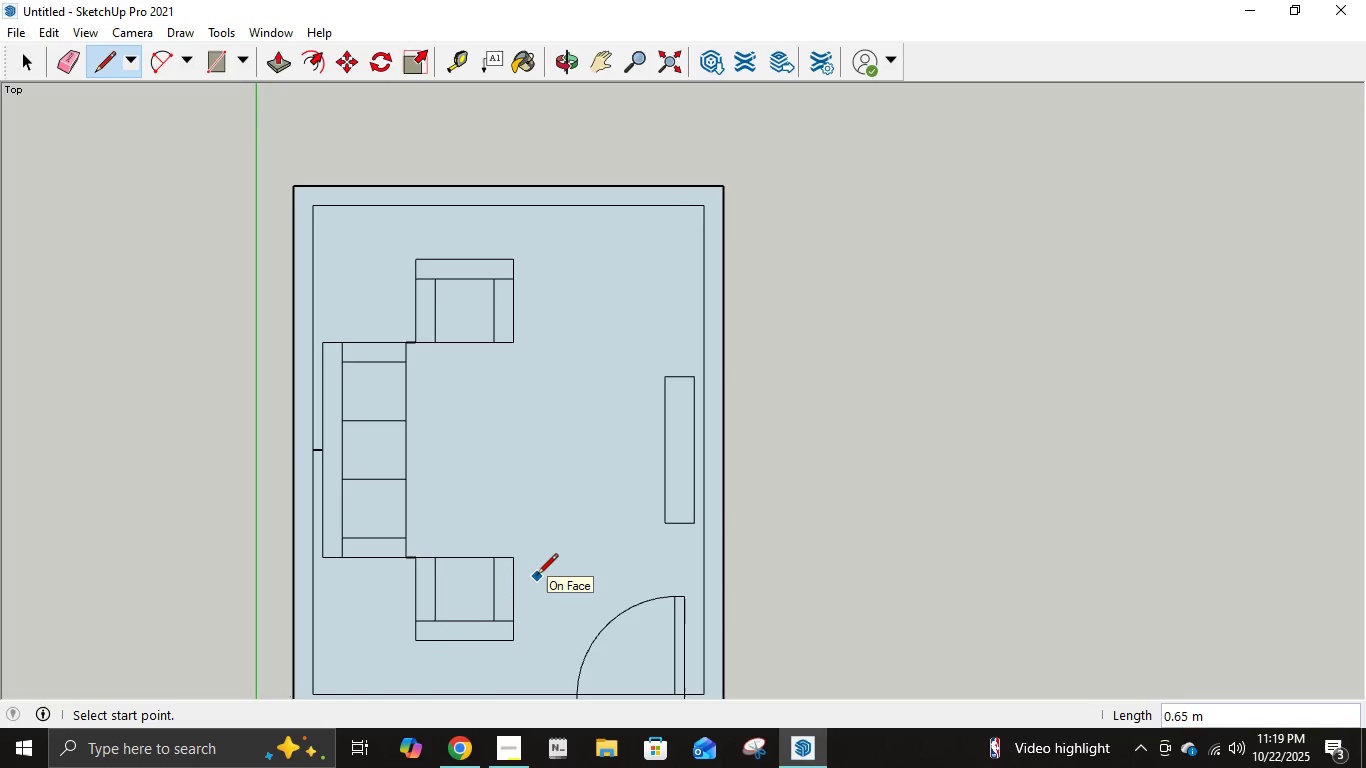 
key(E)
 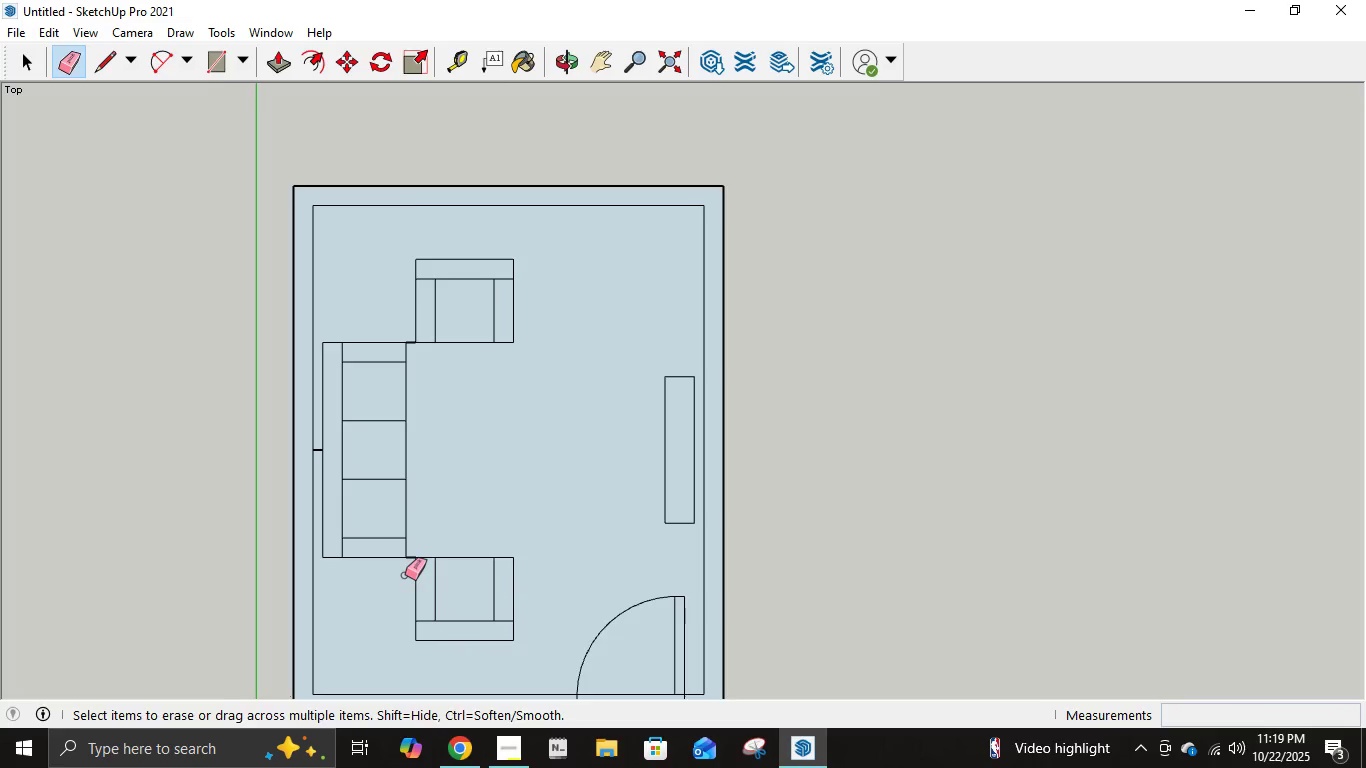 
scroll: coordinate [405, 577], scroll_direction: up, amount: 5.0
 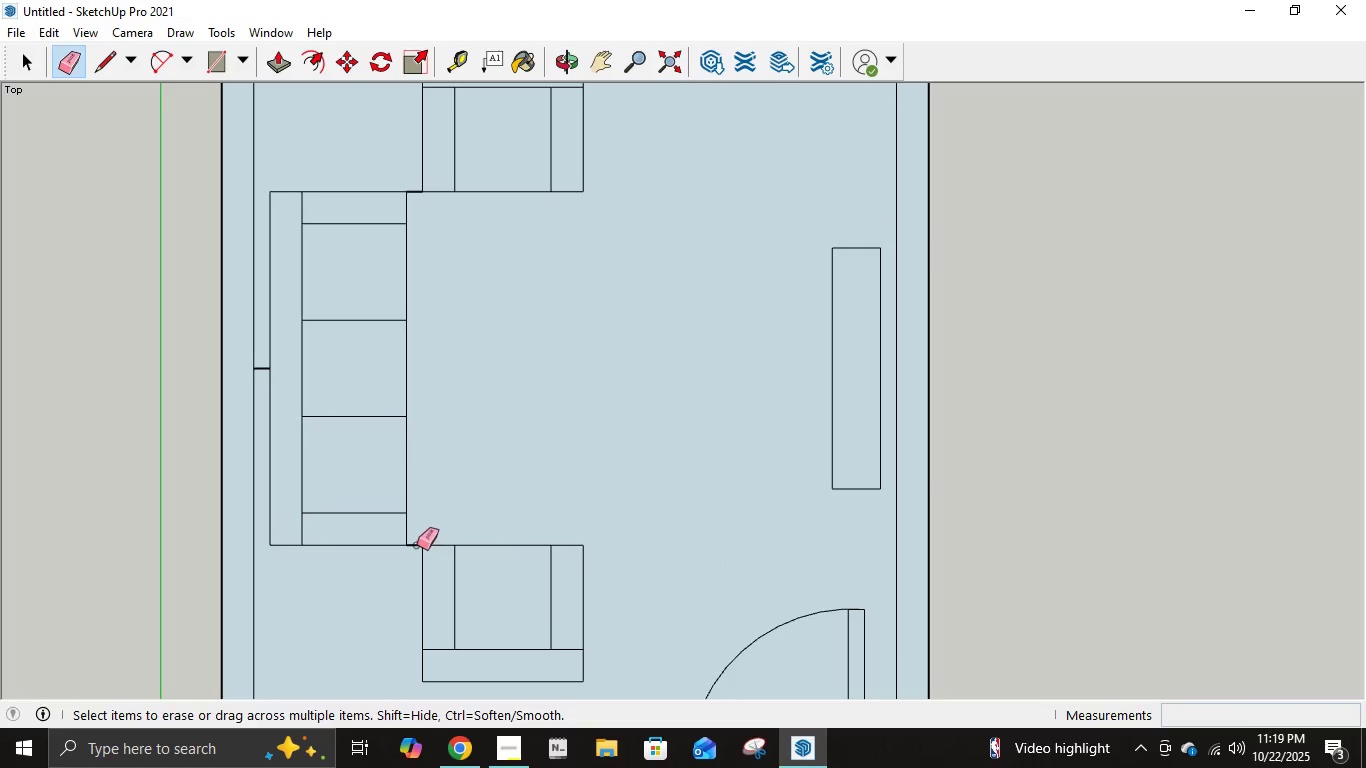 
left_click([417, 545])
 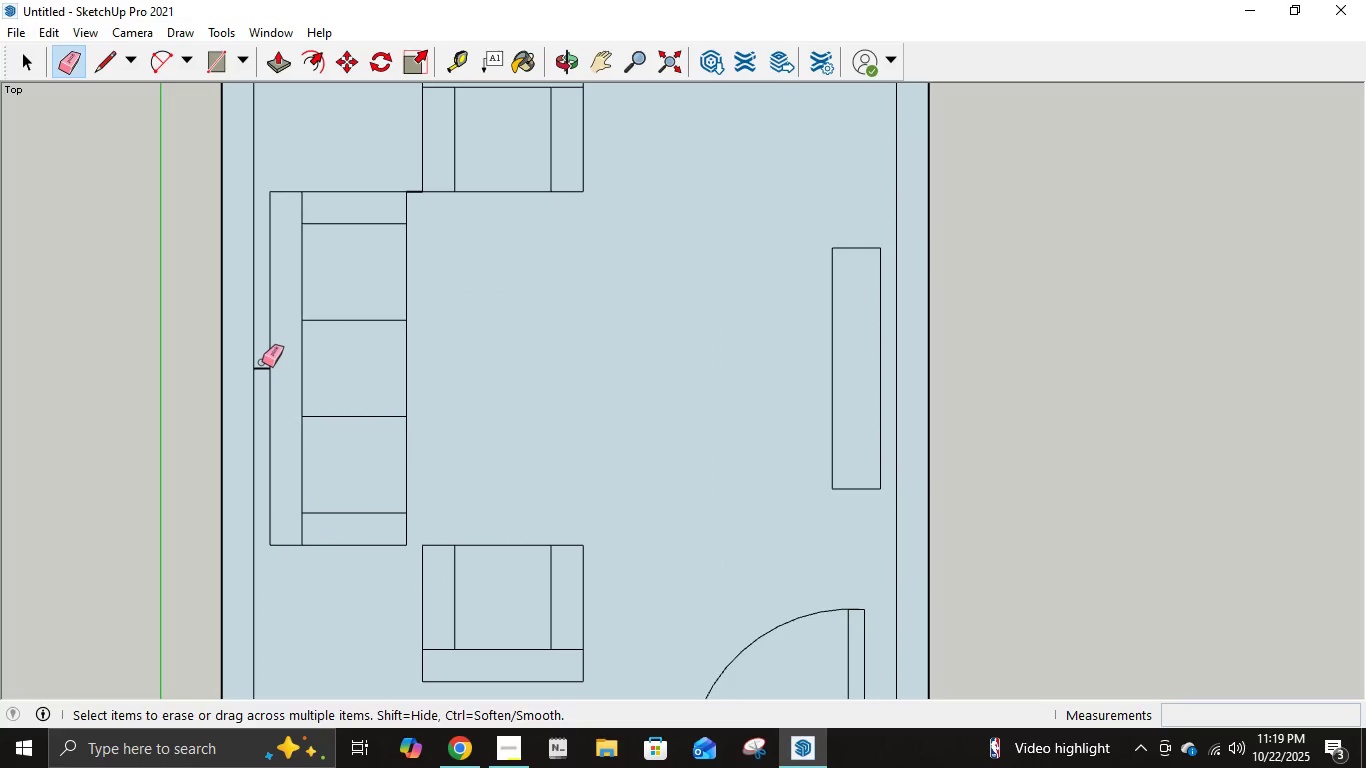 
left_click([262, 366])
 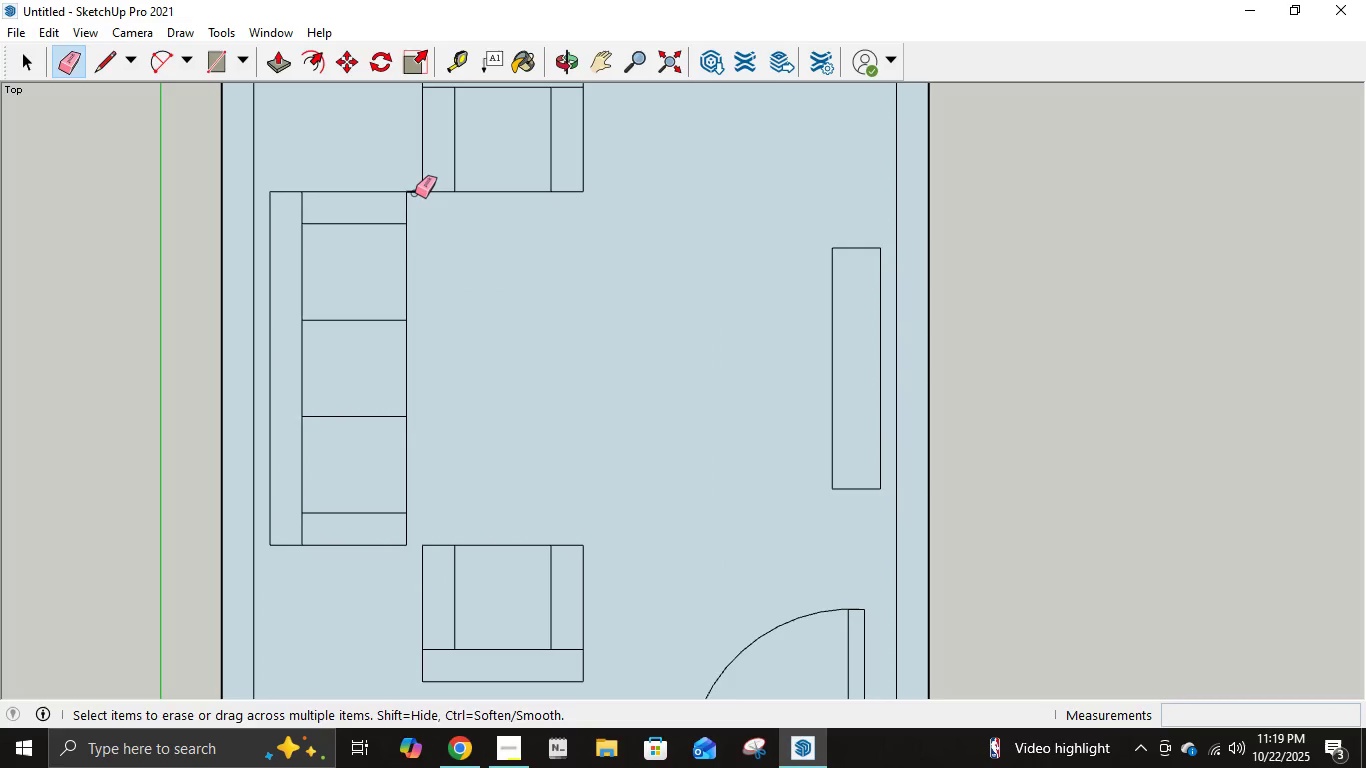 
left_click([415, 193])
 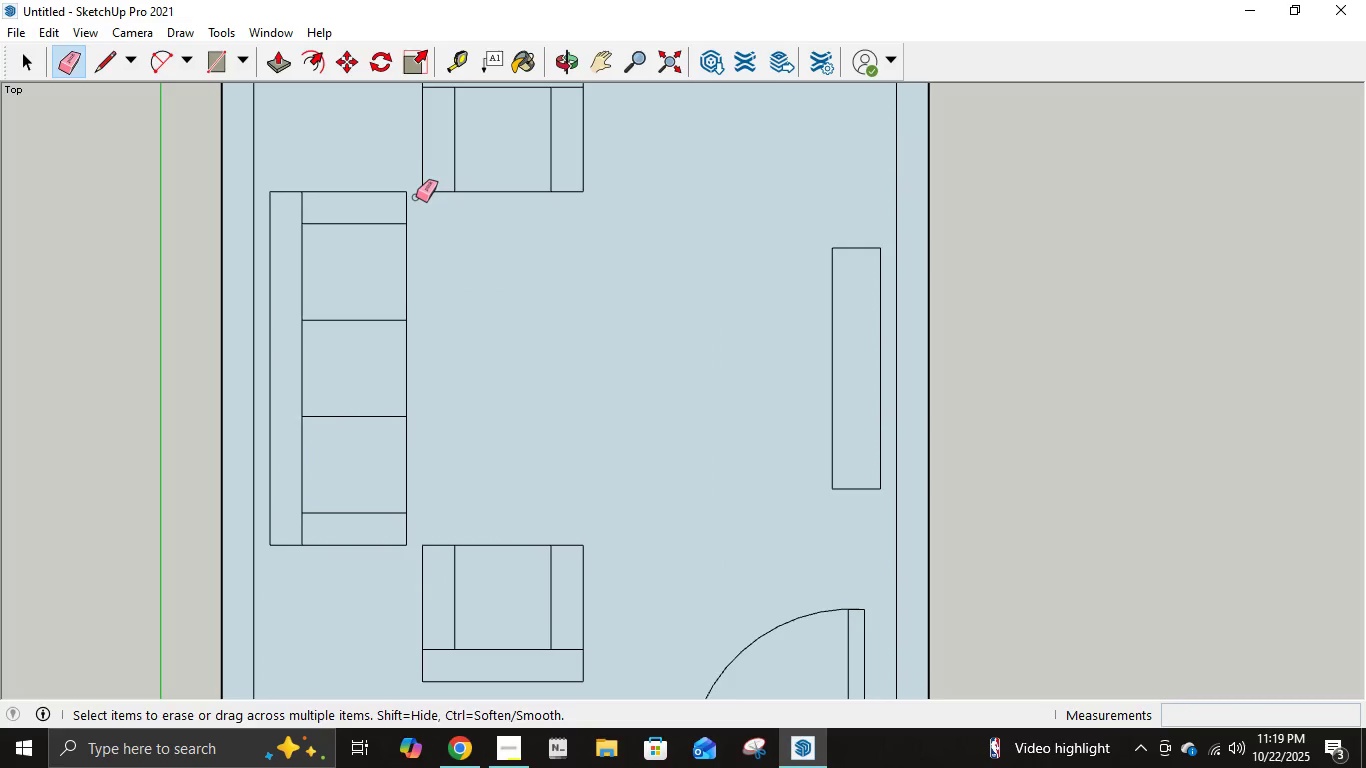 
type(el)
 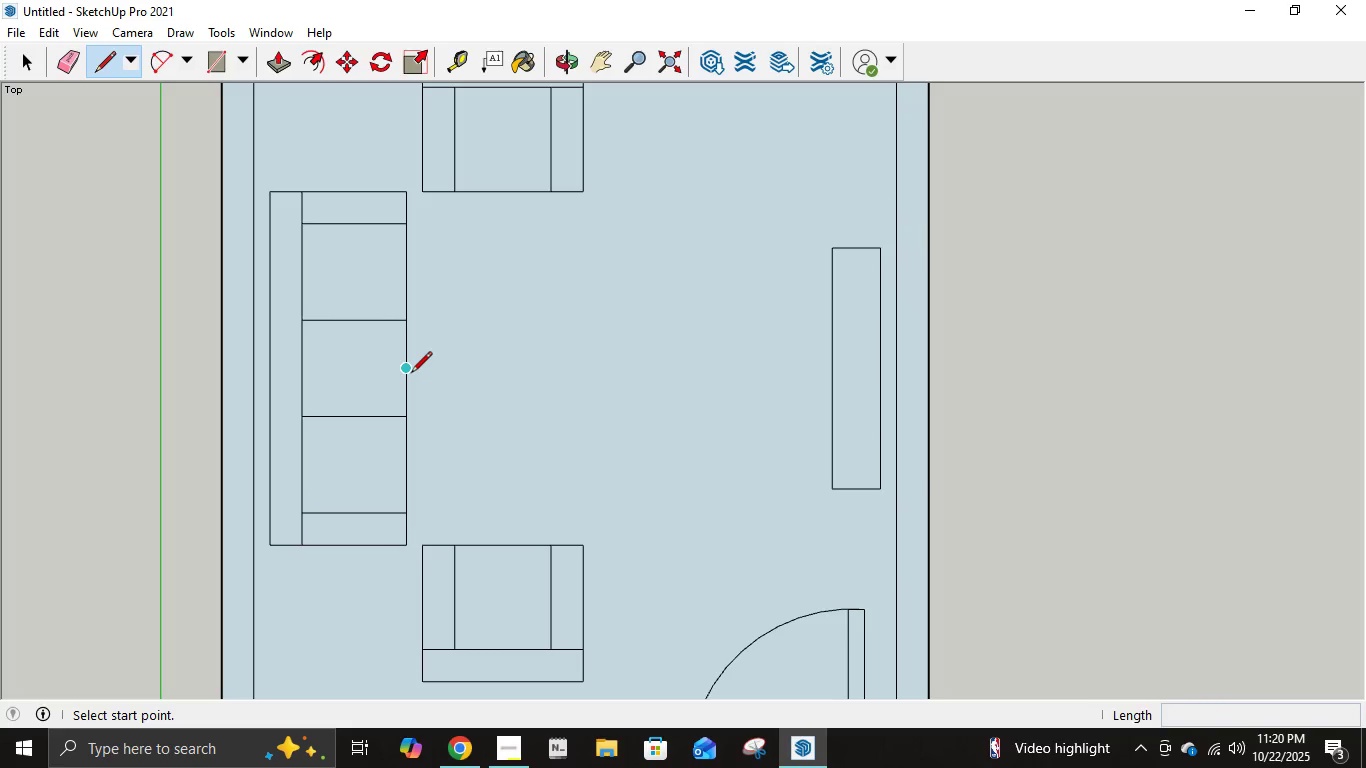 
left_click([411, 374])
 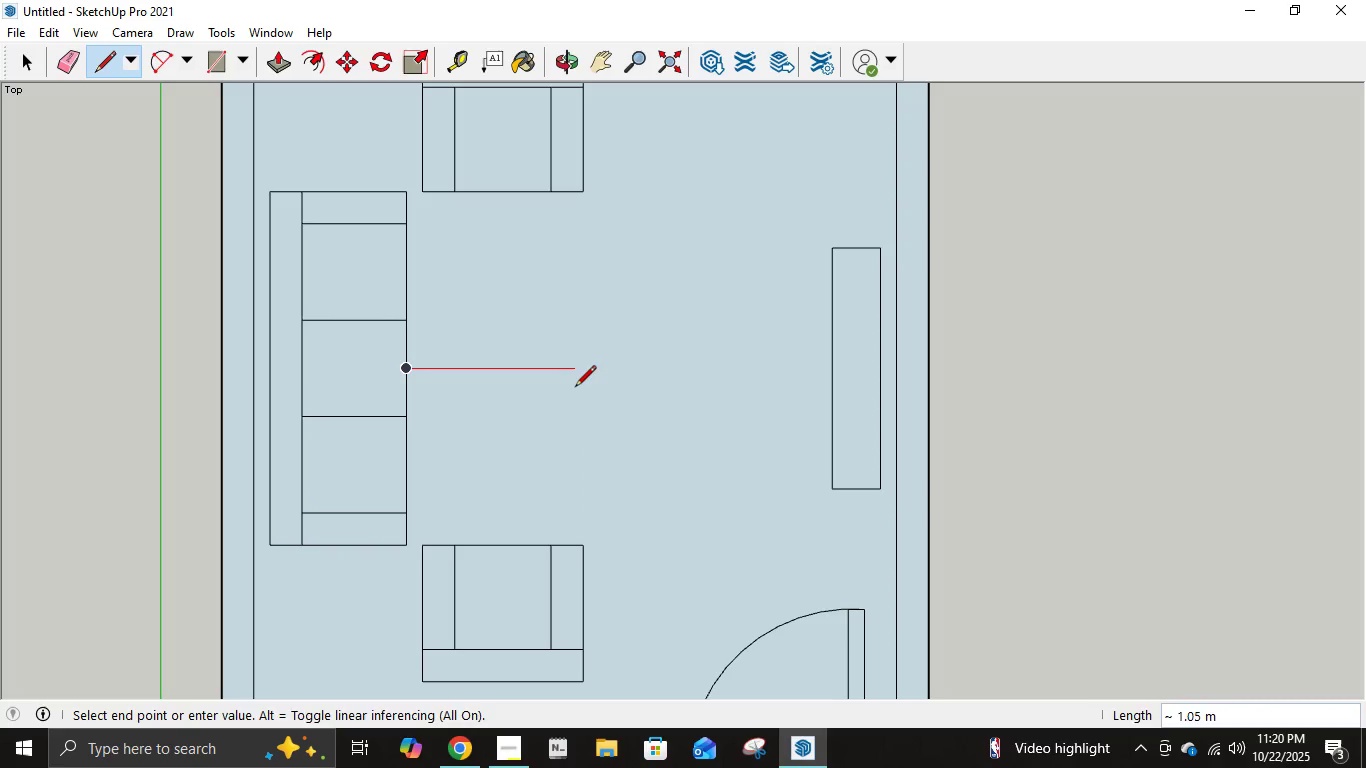 
left_click([586, 372])
 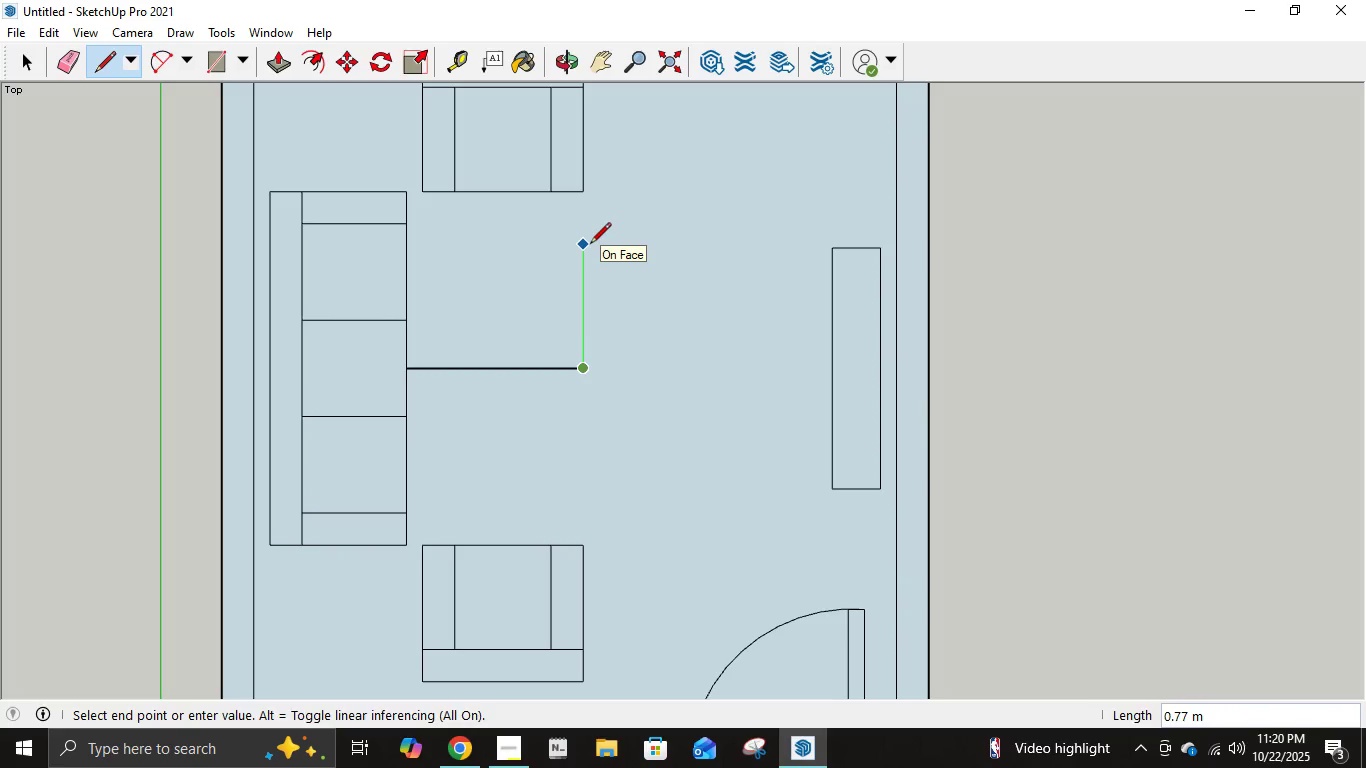 
key(NumpadDecimal)
 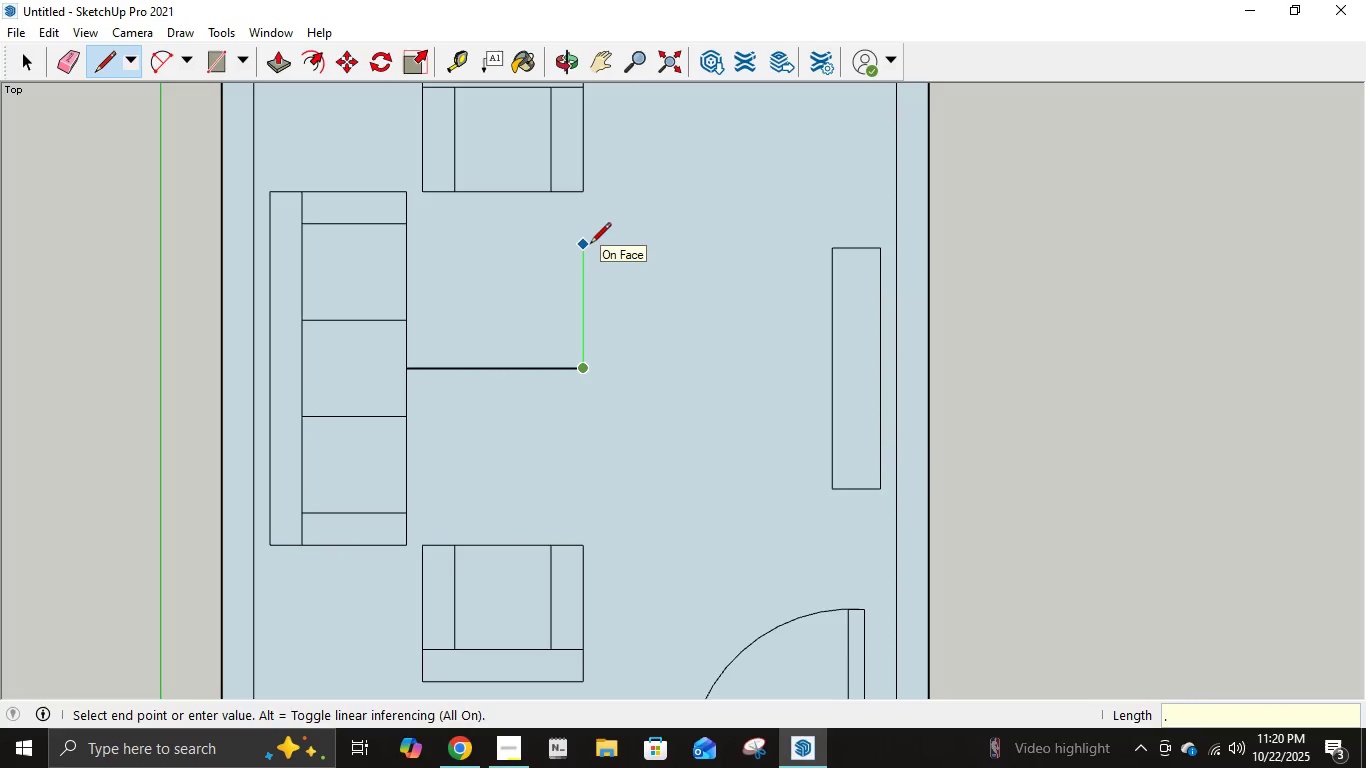 
key(Numpad5)
 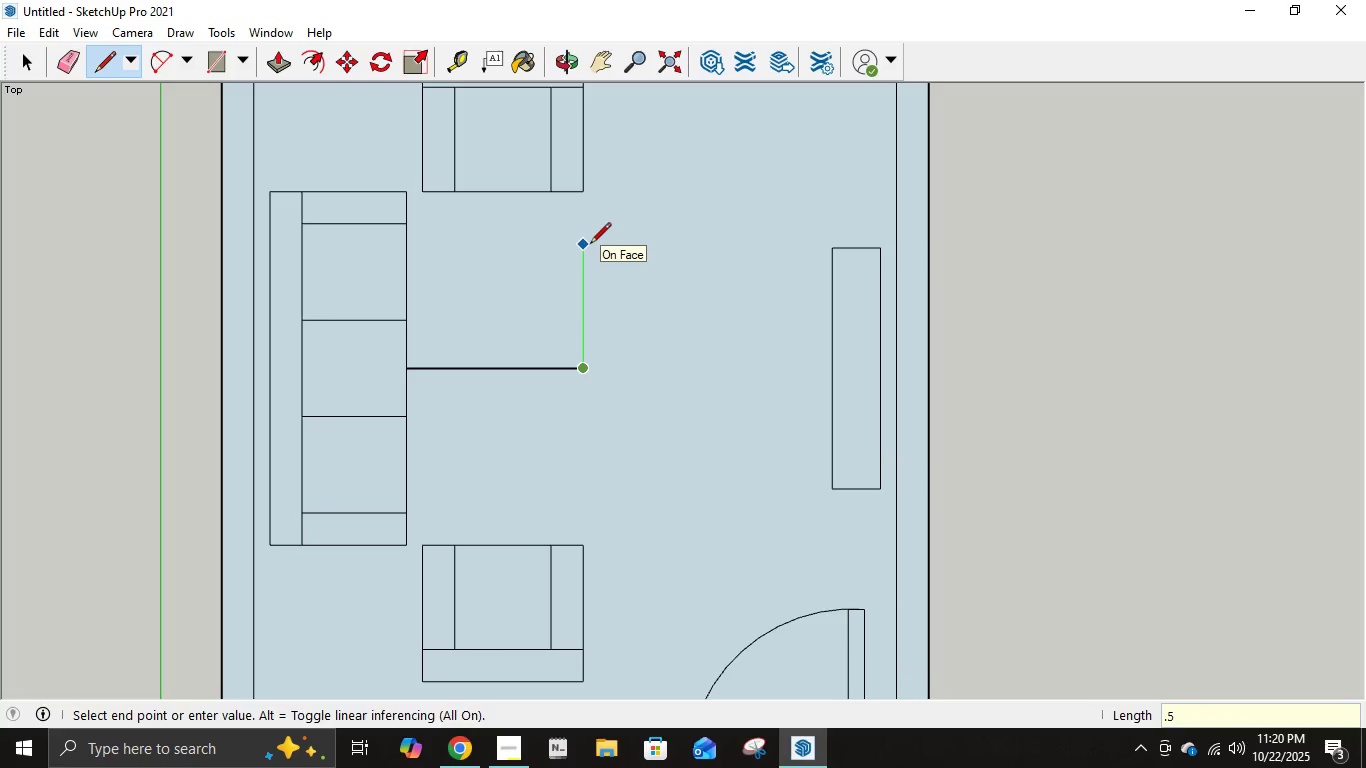 
key(Backspace)
 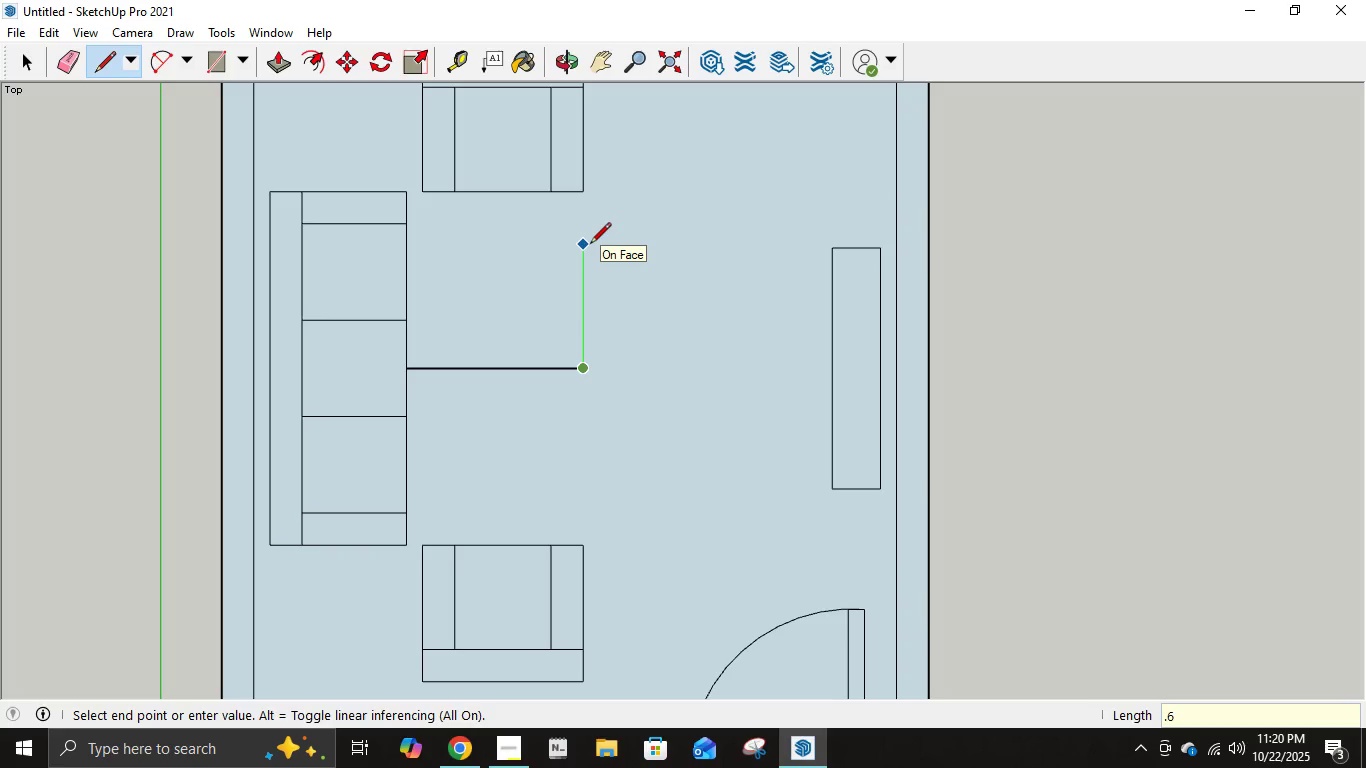 
key(Numpad6)
 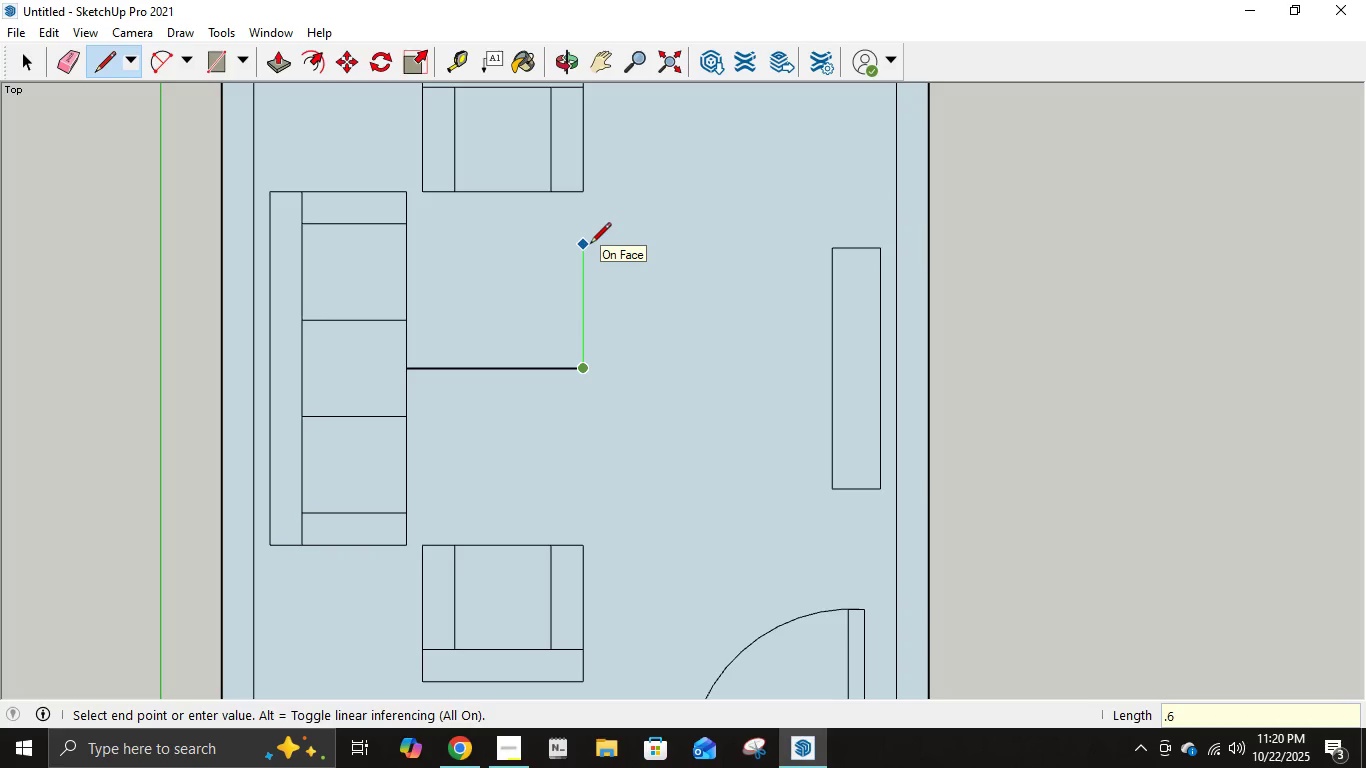 
key(Backspace)
 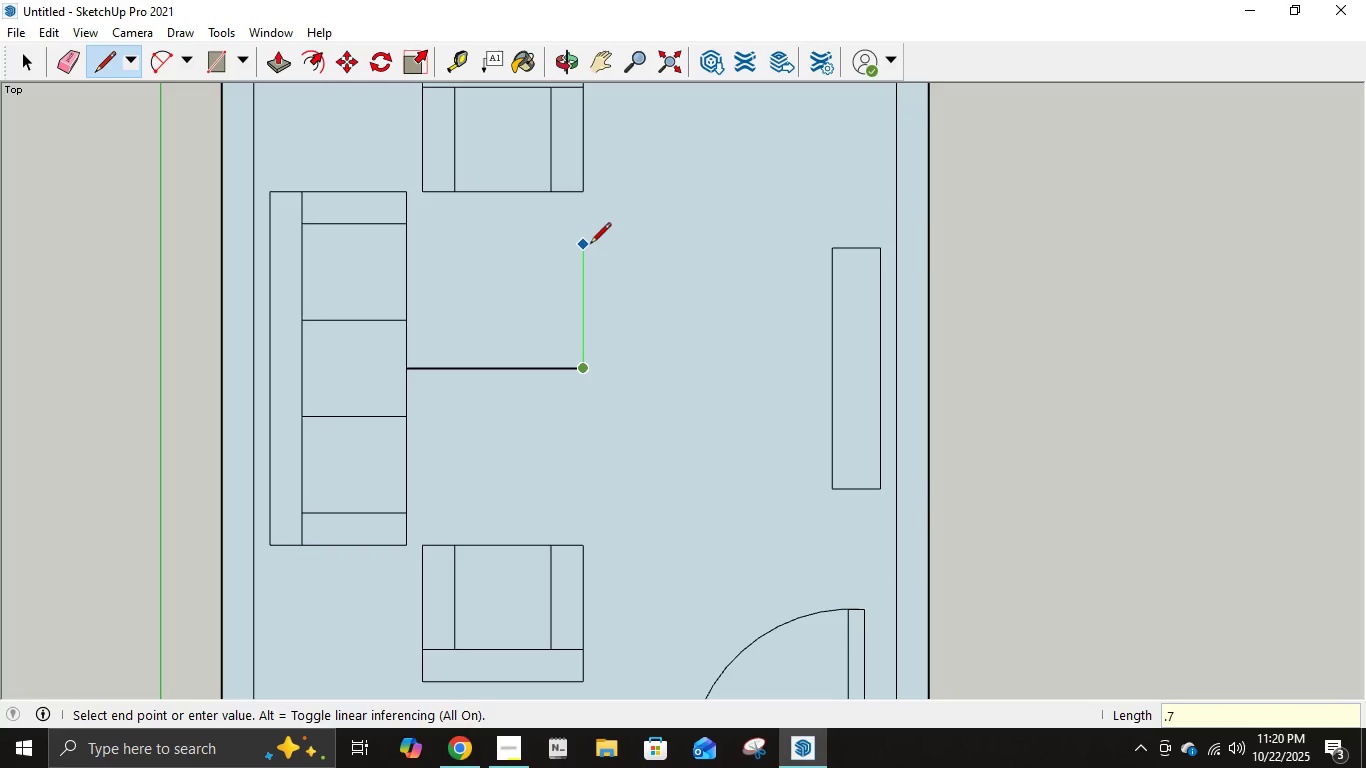 
key(Numpad7)
 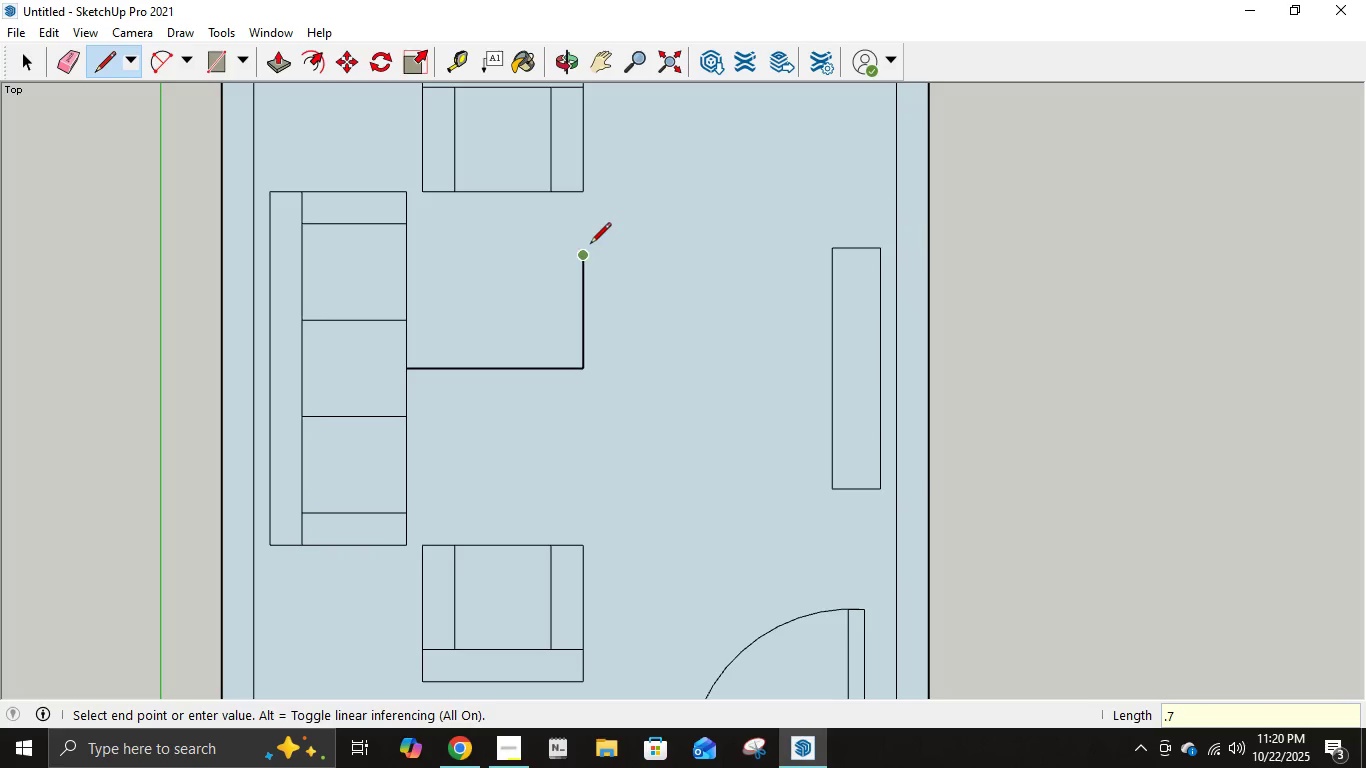 
key(NumpadEnter)
 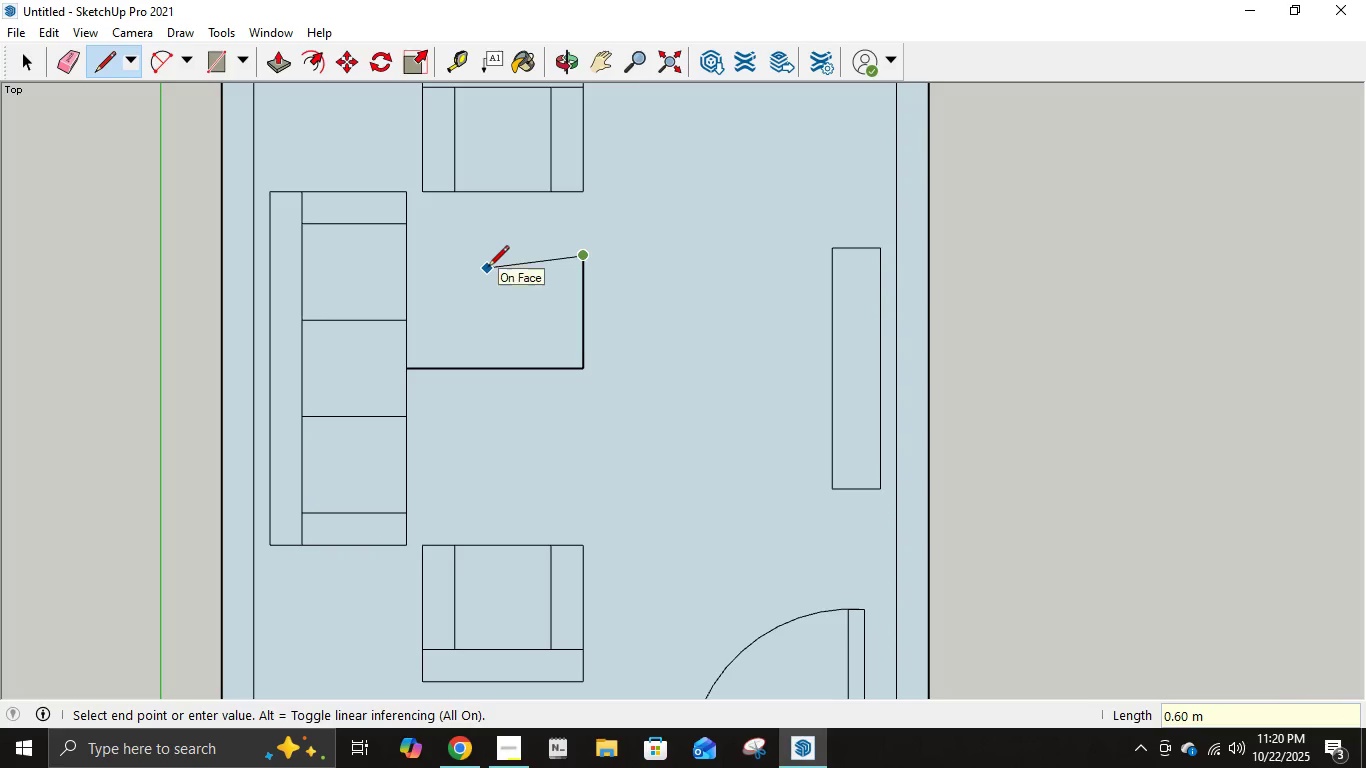 
key(Control+ControlLeft)
 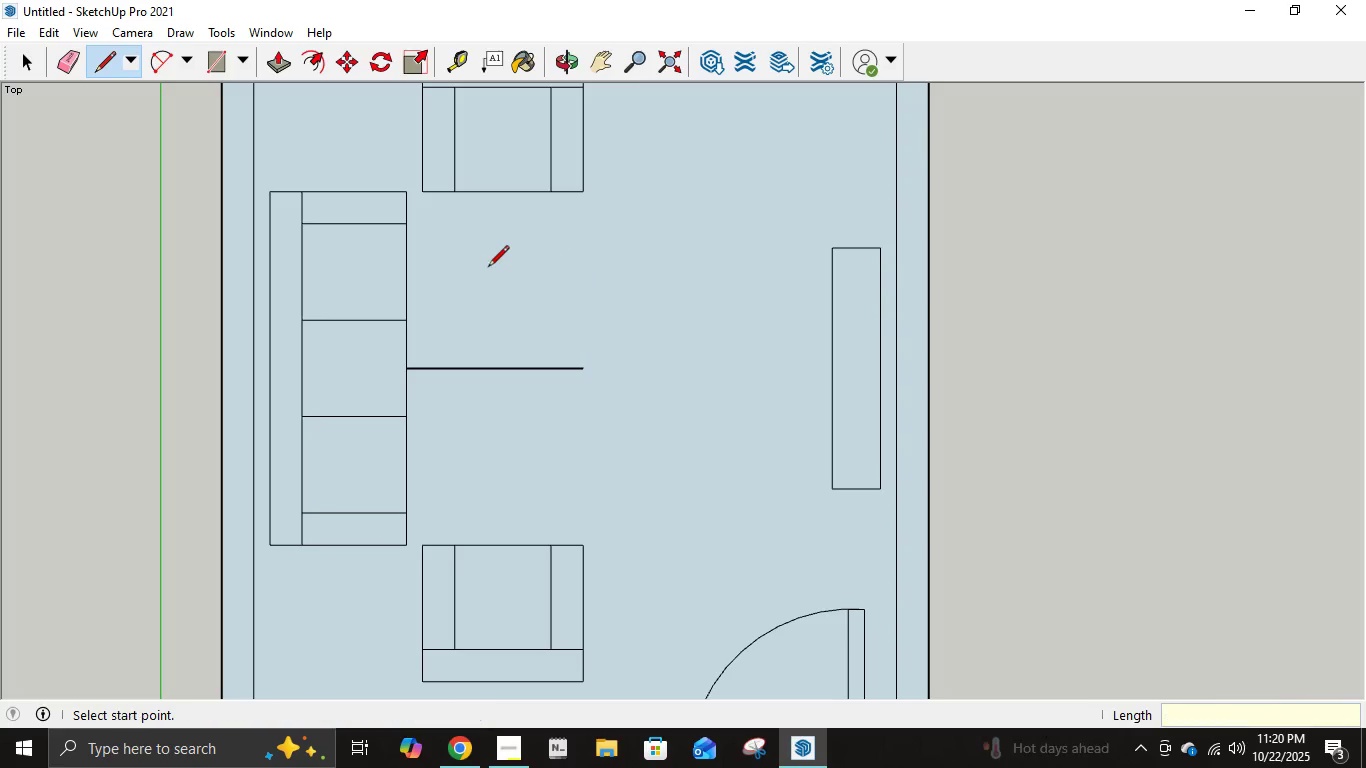 
key(Control+Z)
 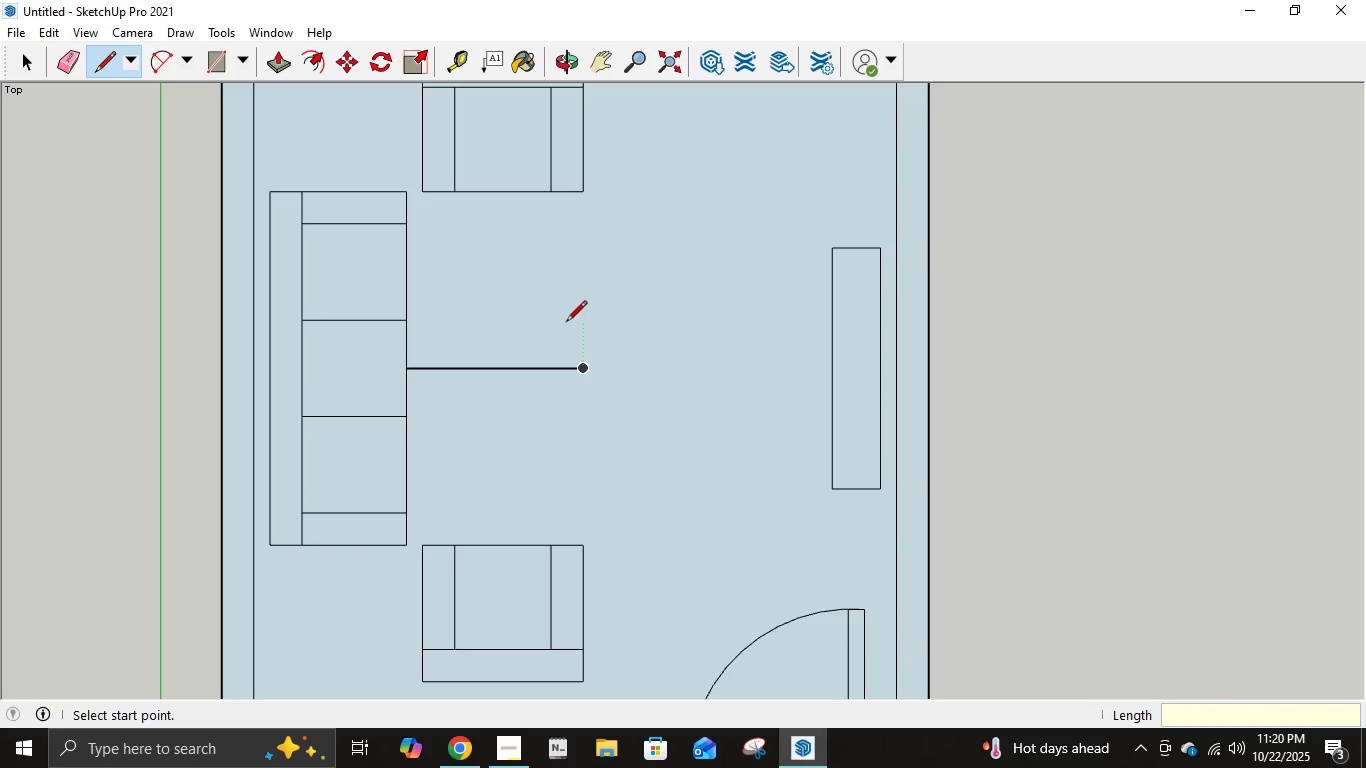 
mouse_move([589, 367])
 